 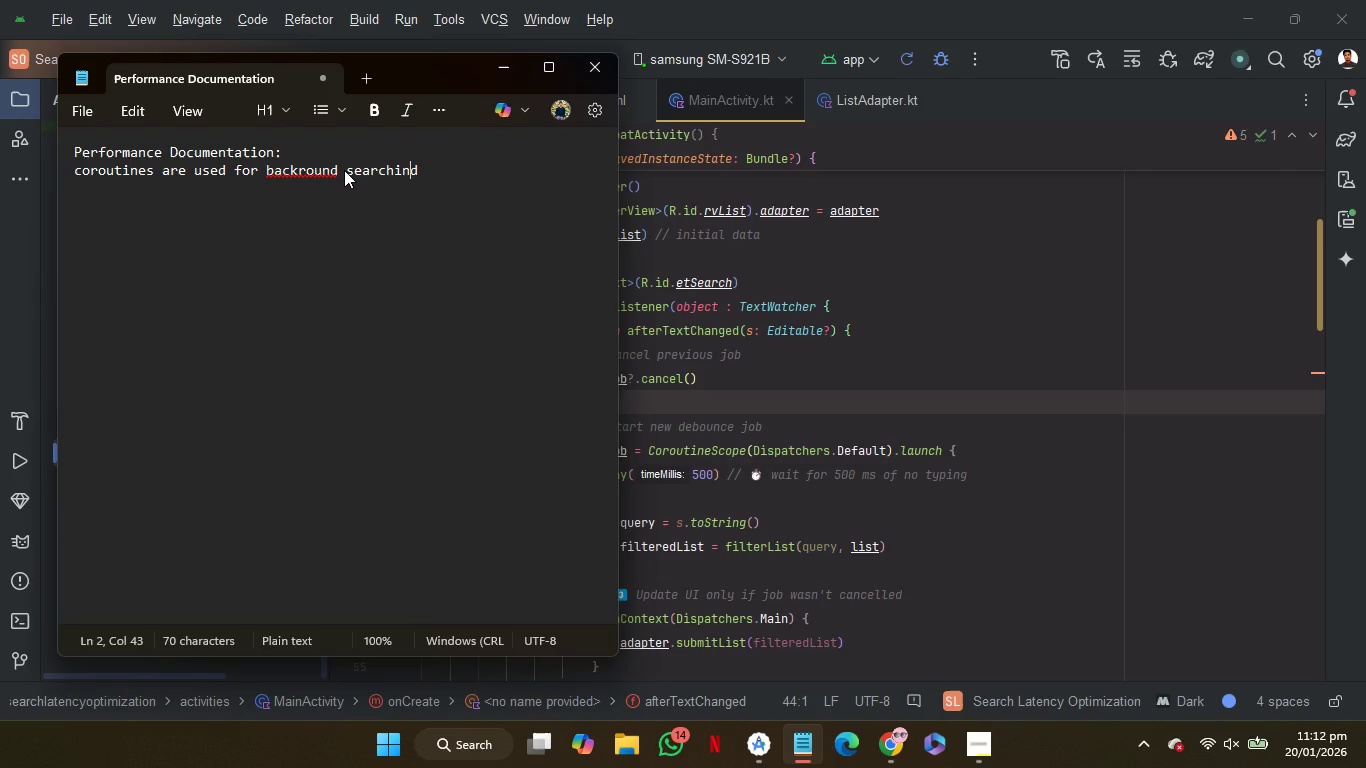 
hold_key(key=ArrowLeft, duration=0.41)
 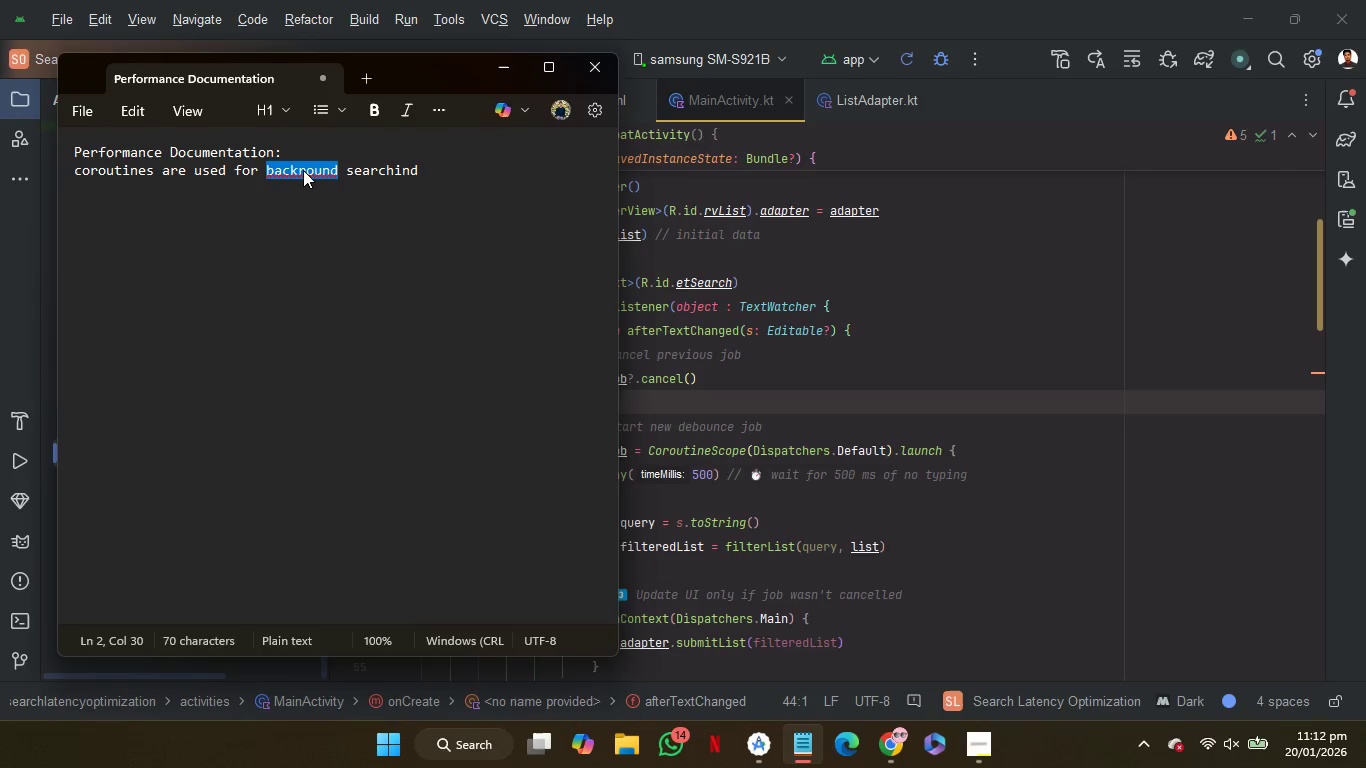 
double_click([303, 170])
 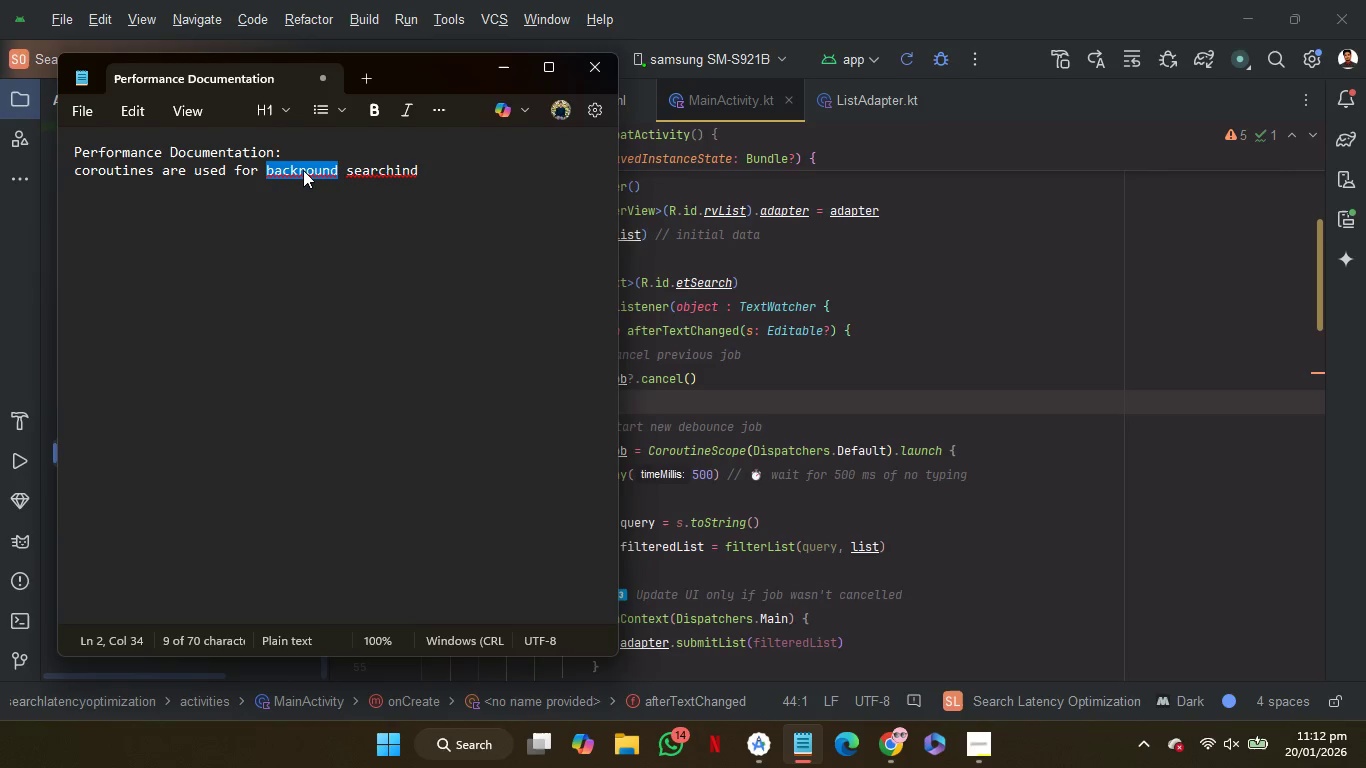 
right_click([303, 170])
 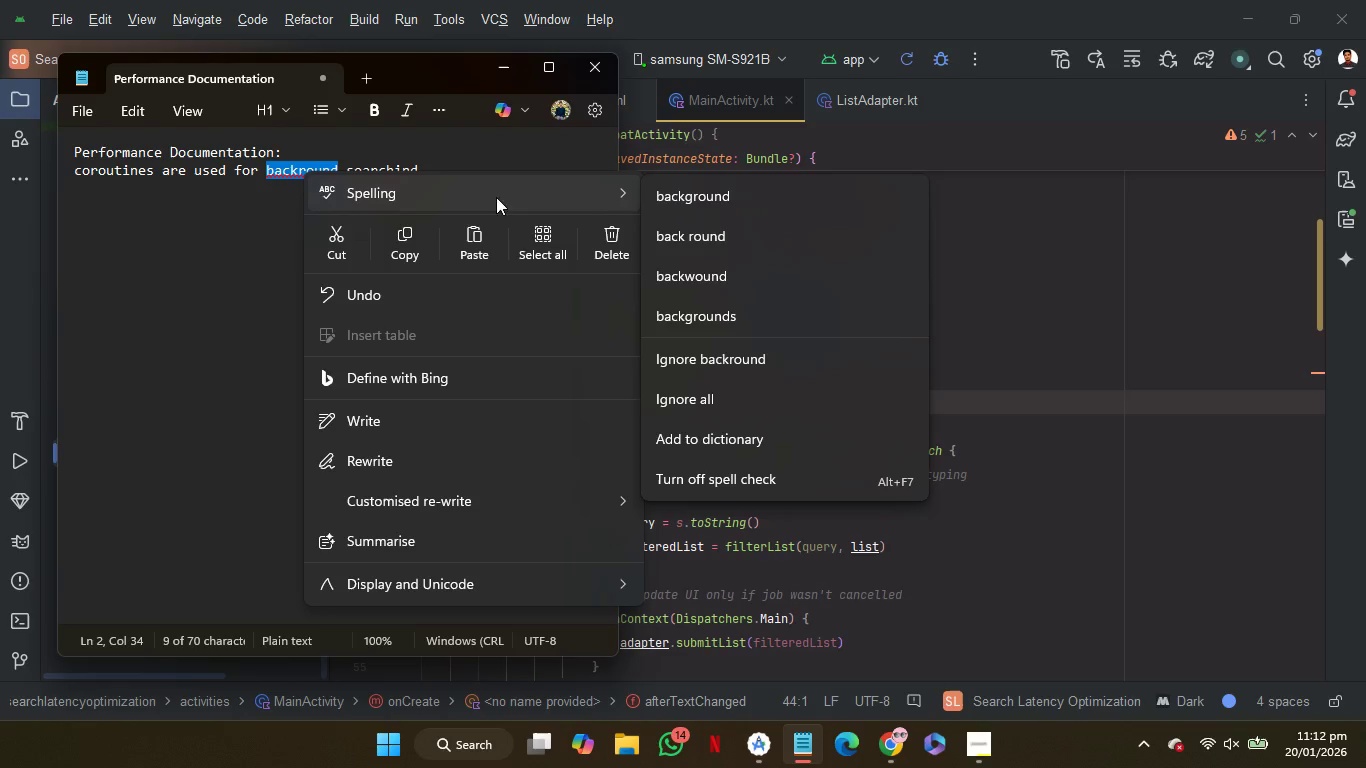 
left_click([701, 201])
 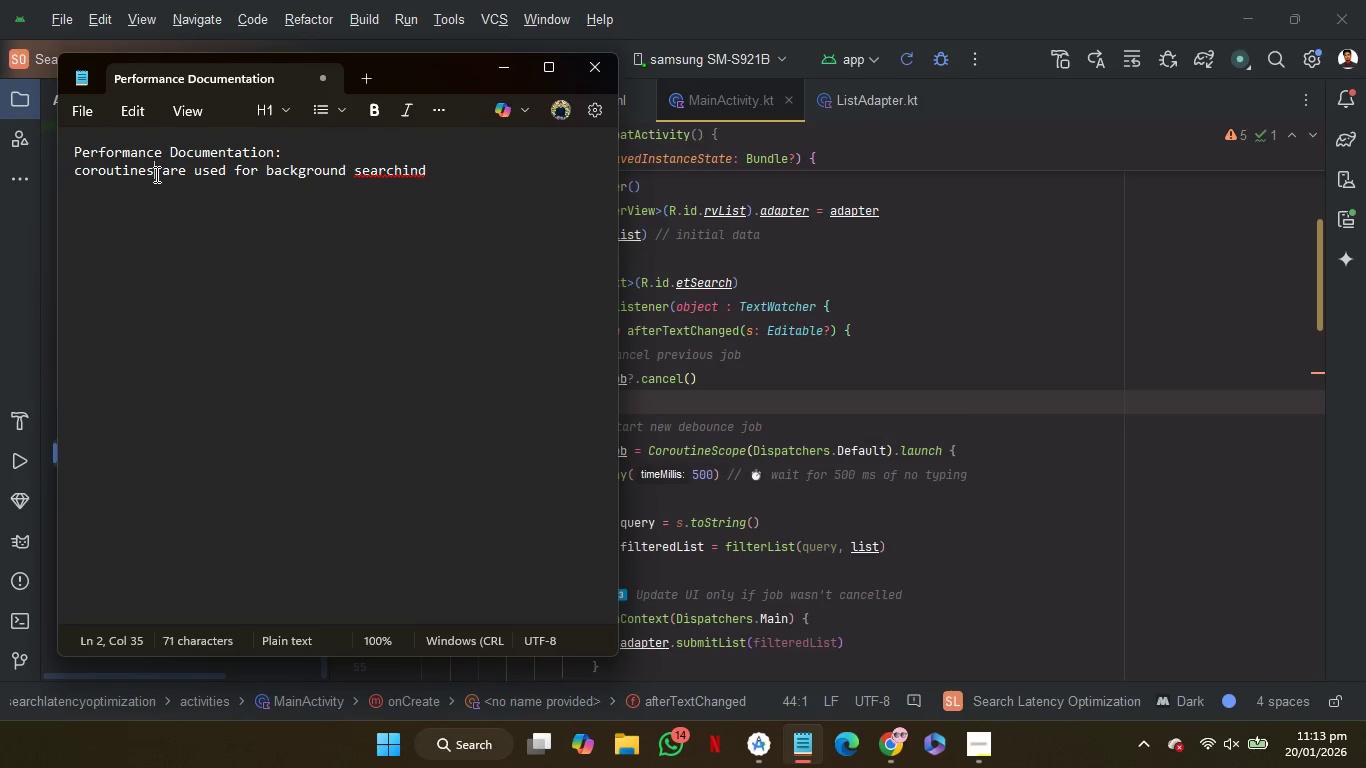 
left_click([155, 174])
 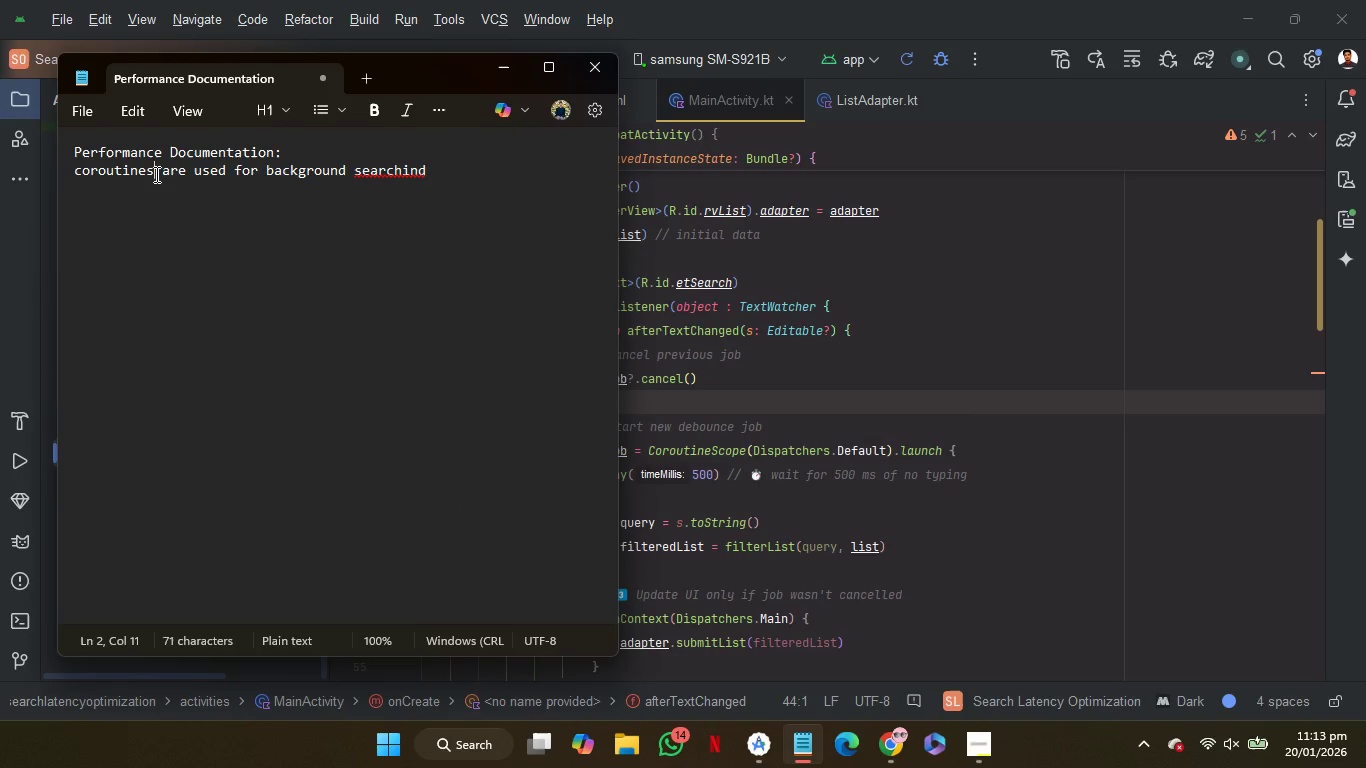 
type((lightwiegted than threads))
 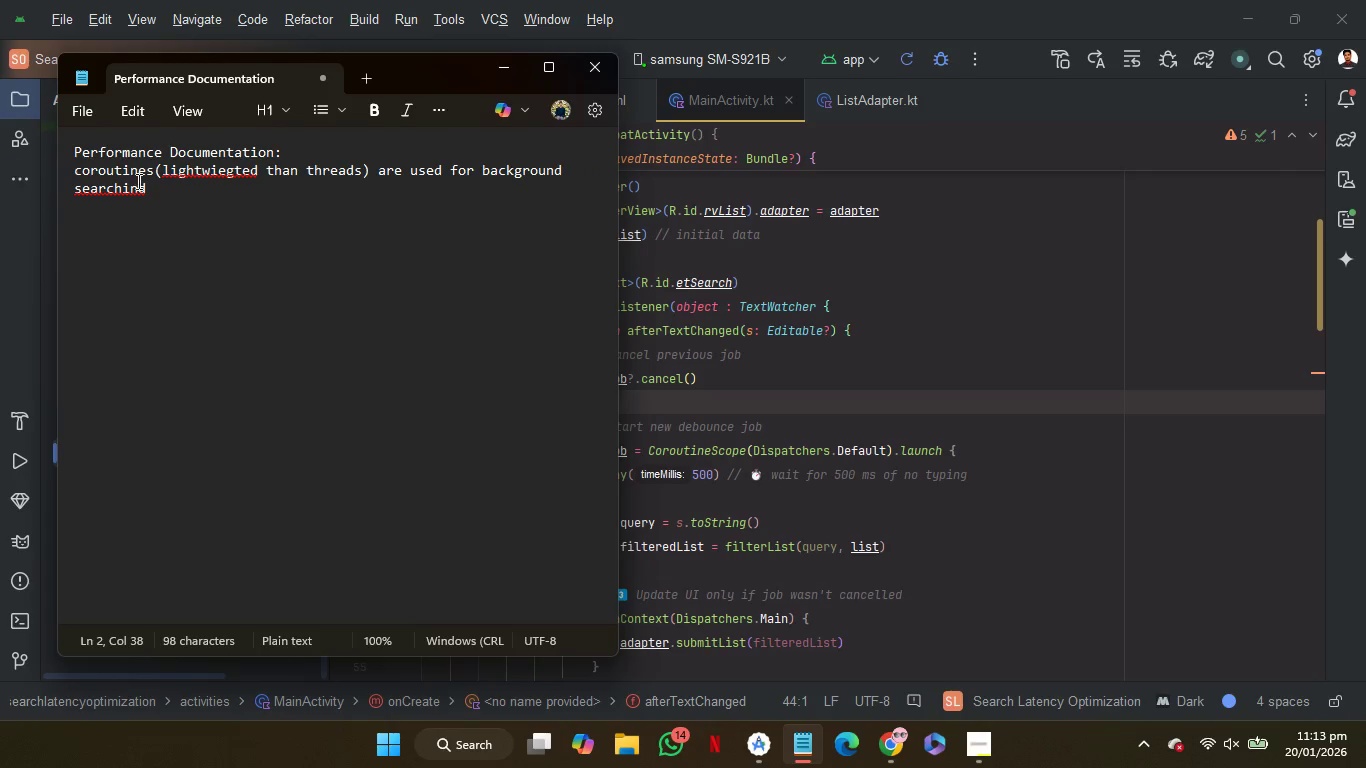 
double_click([190, 172])
 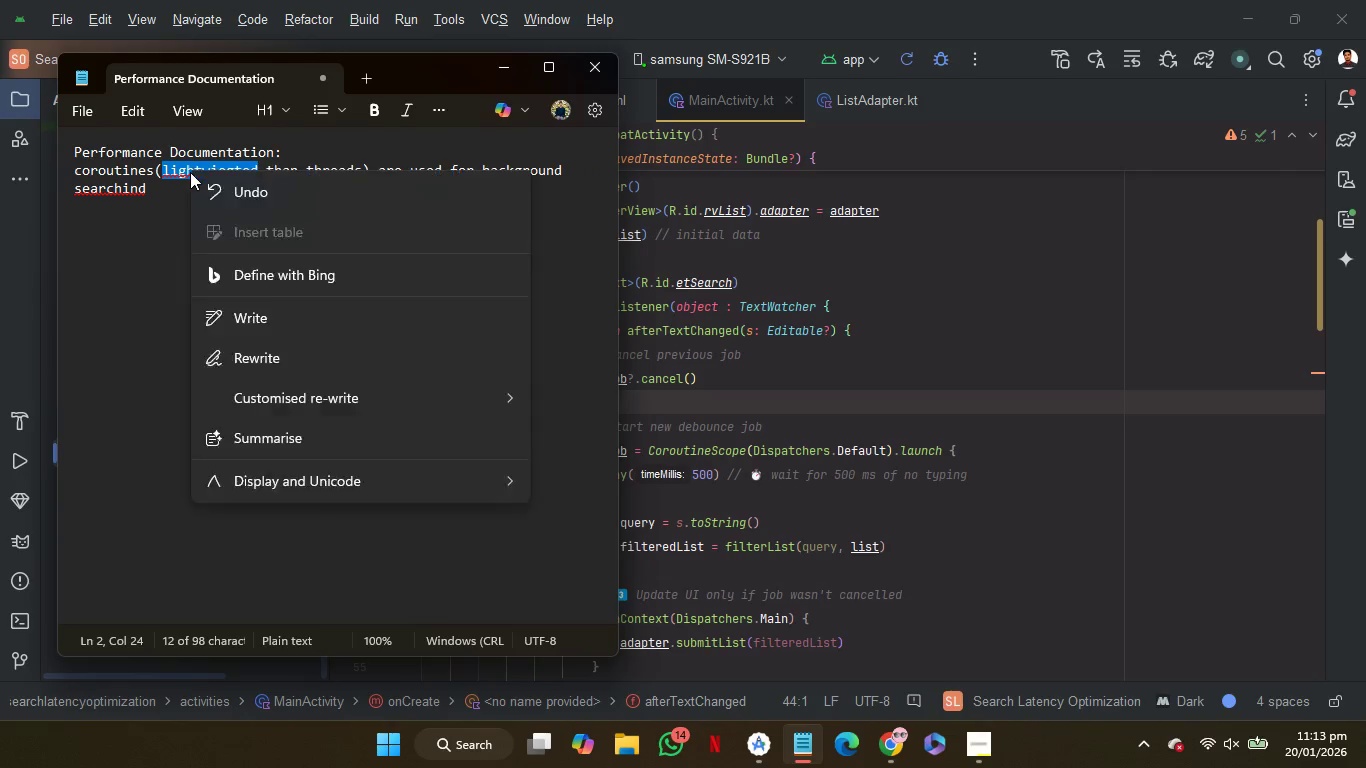 
right_click([190, 172])
 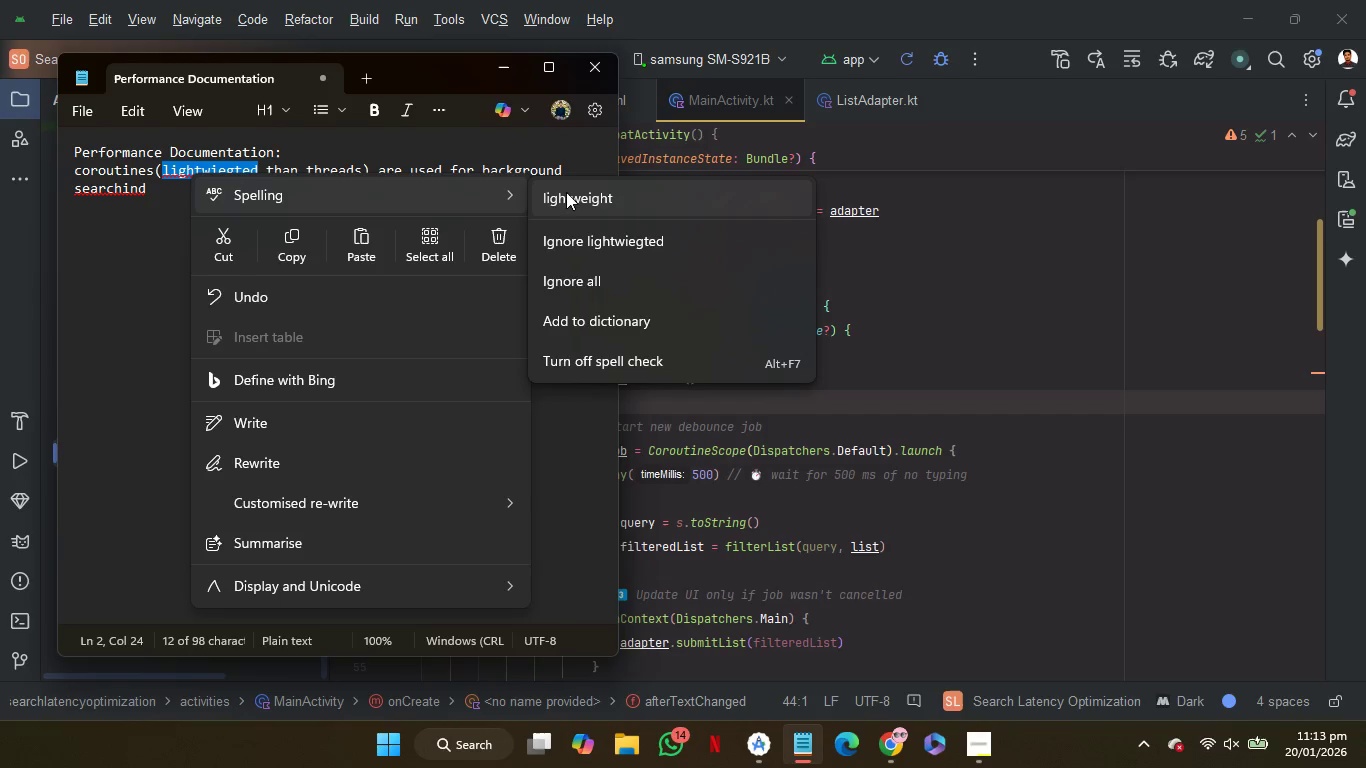 
left_click([571, 193])
 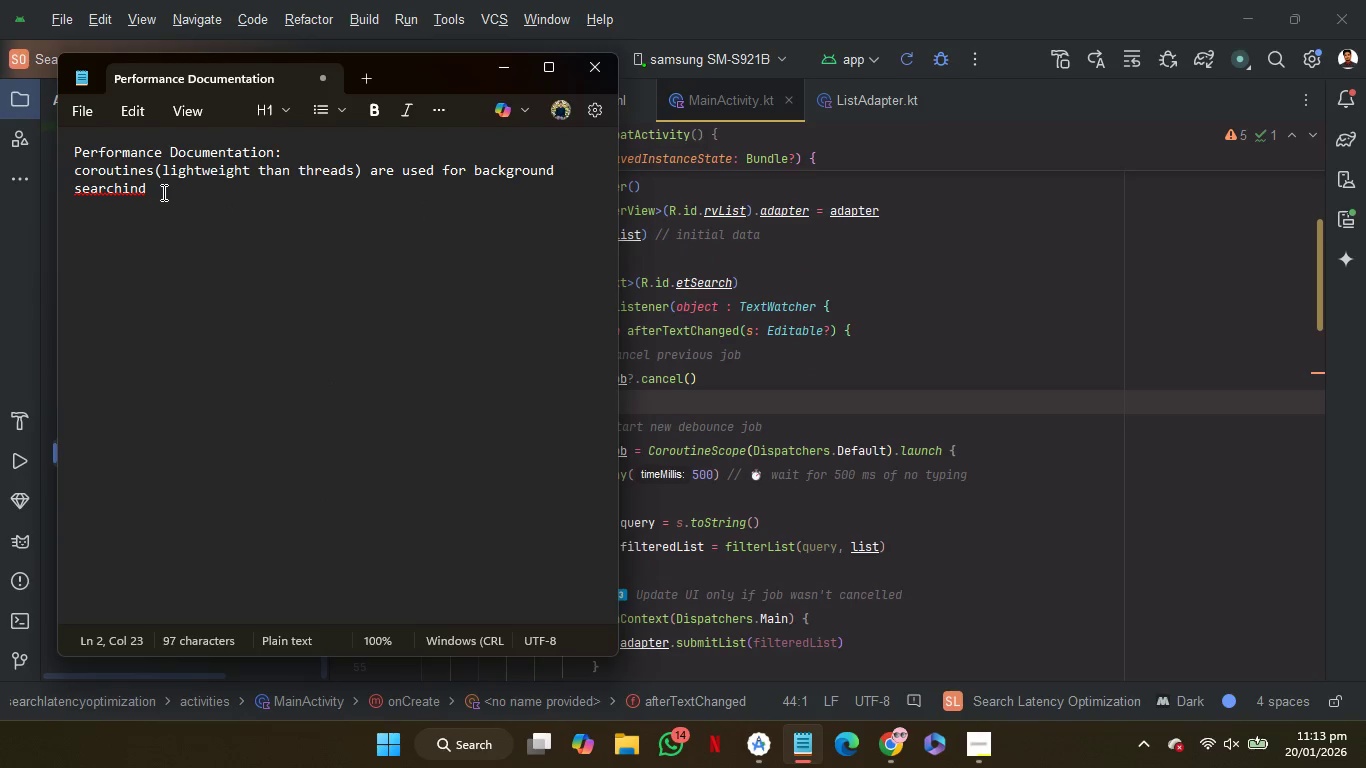 
left_click([162, 192])
 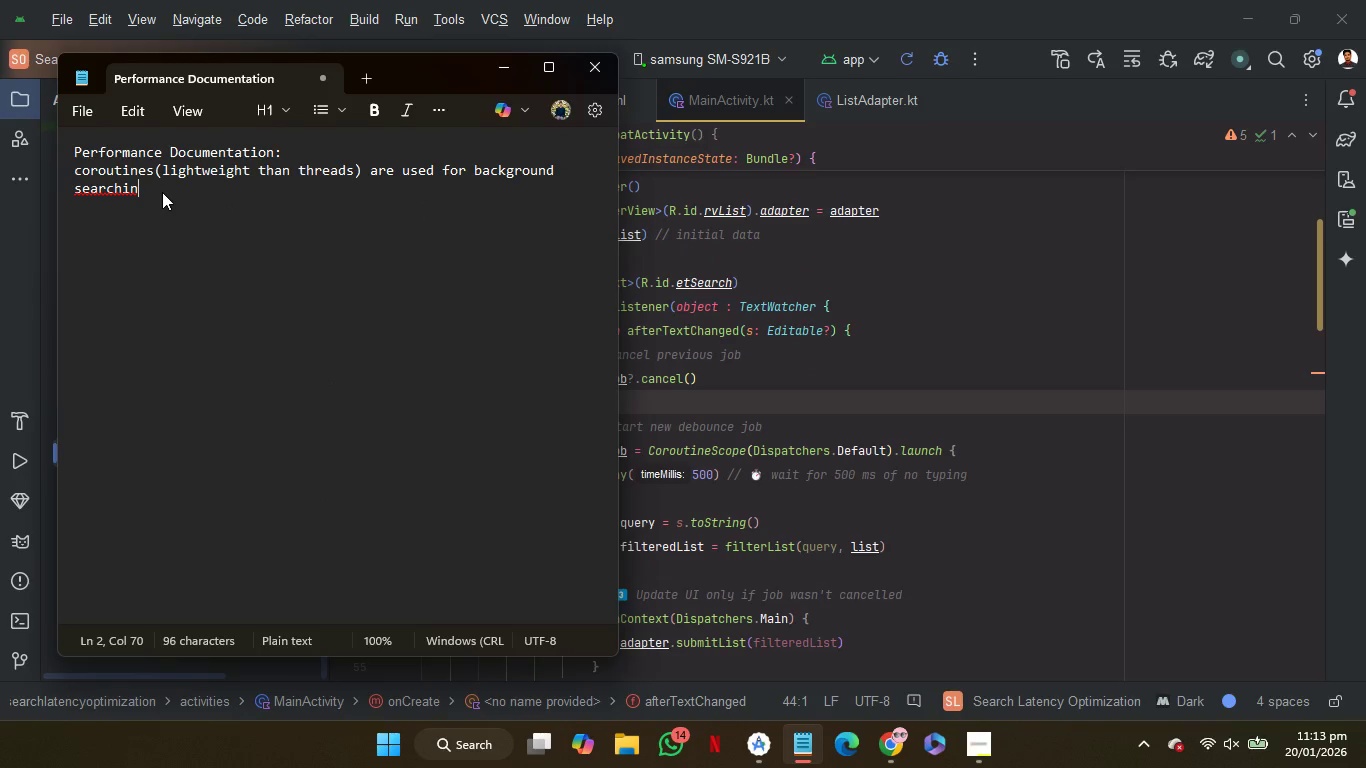 
key(Backspace)
 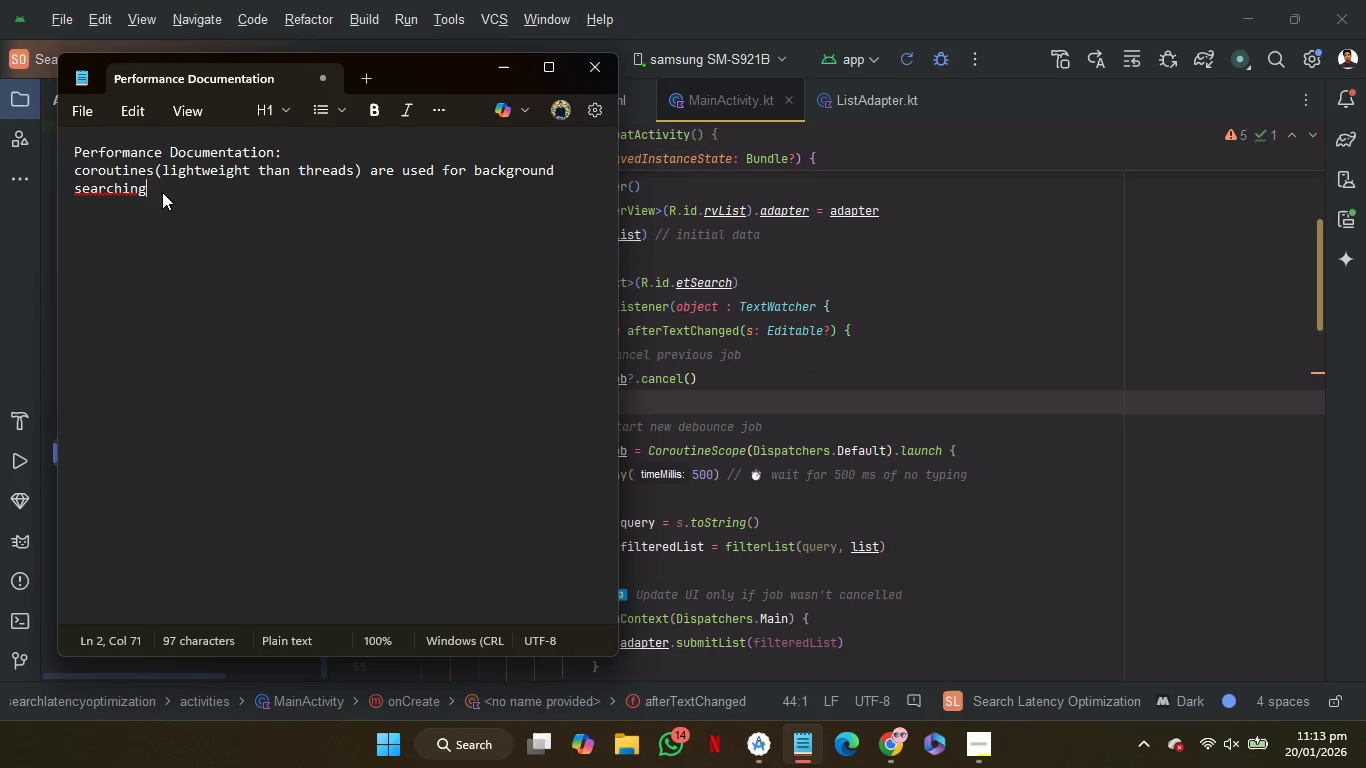 
key(G)
 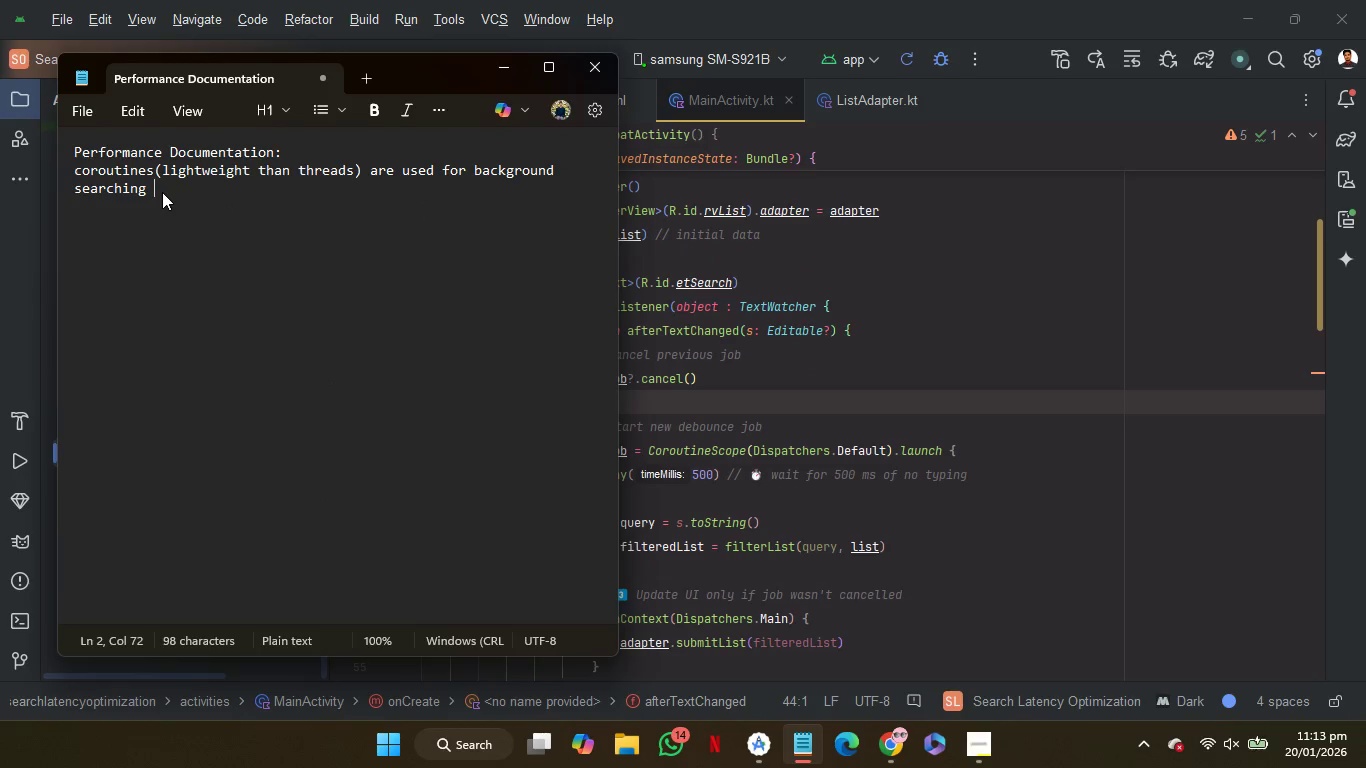 
key(Space)
 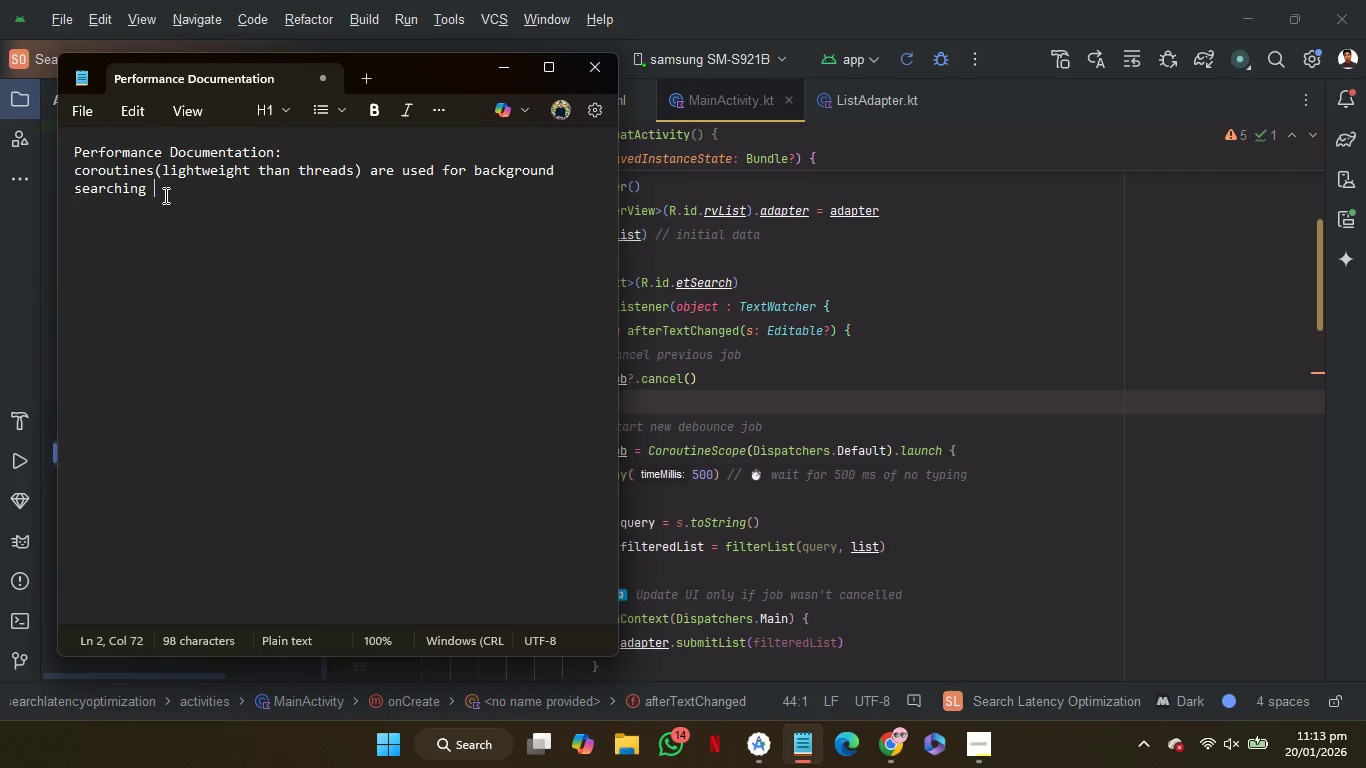 
wait(5.19)
 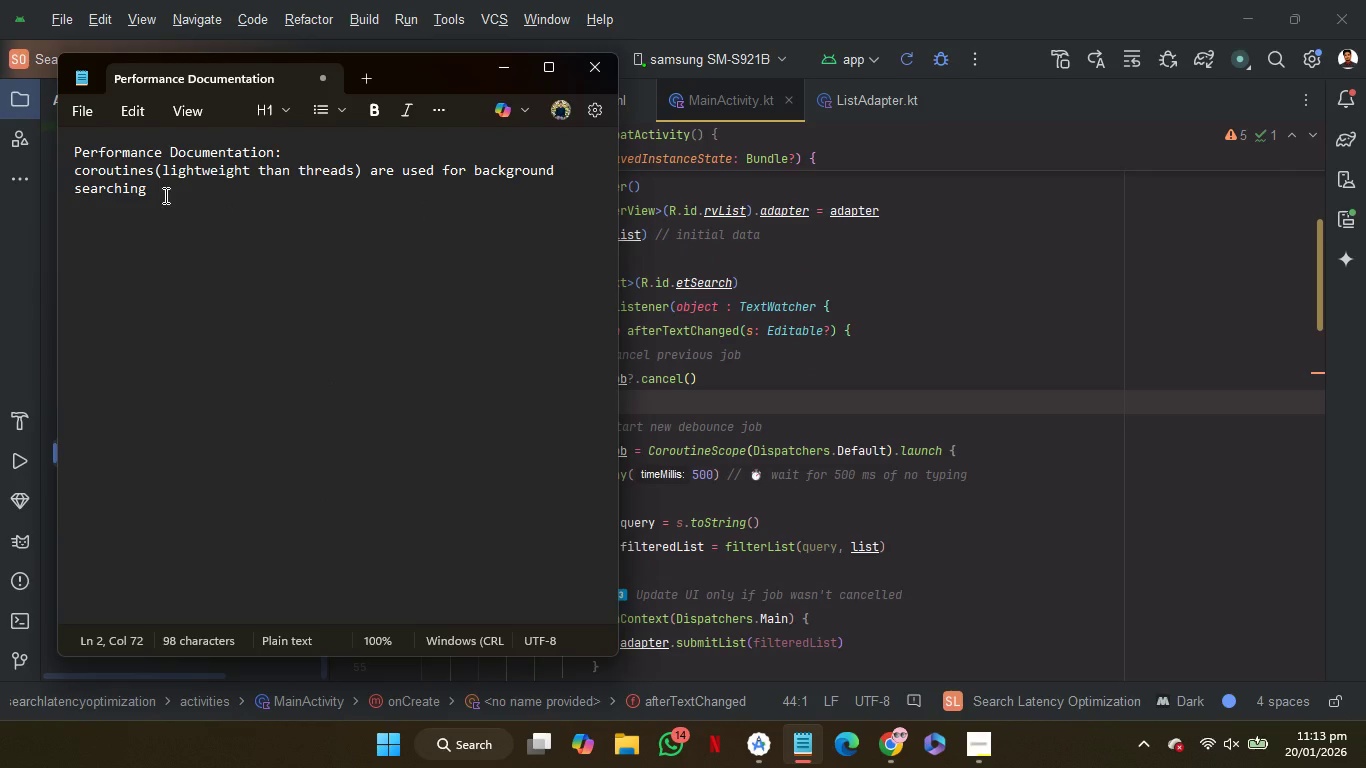 
type(in )
 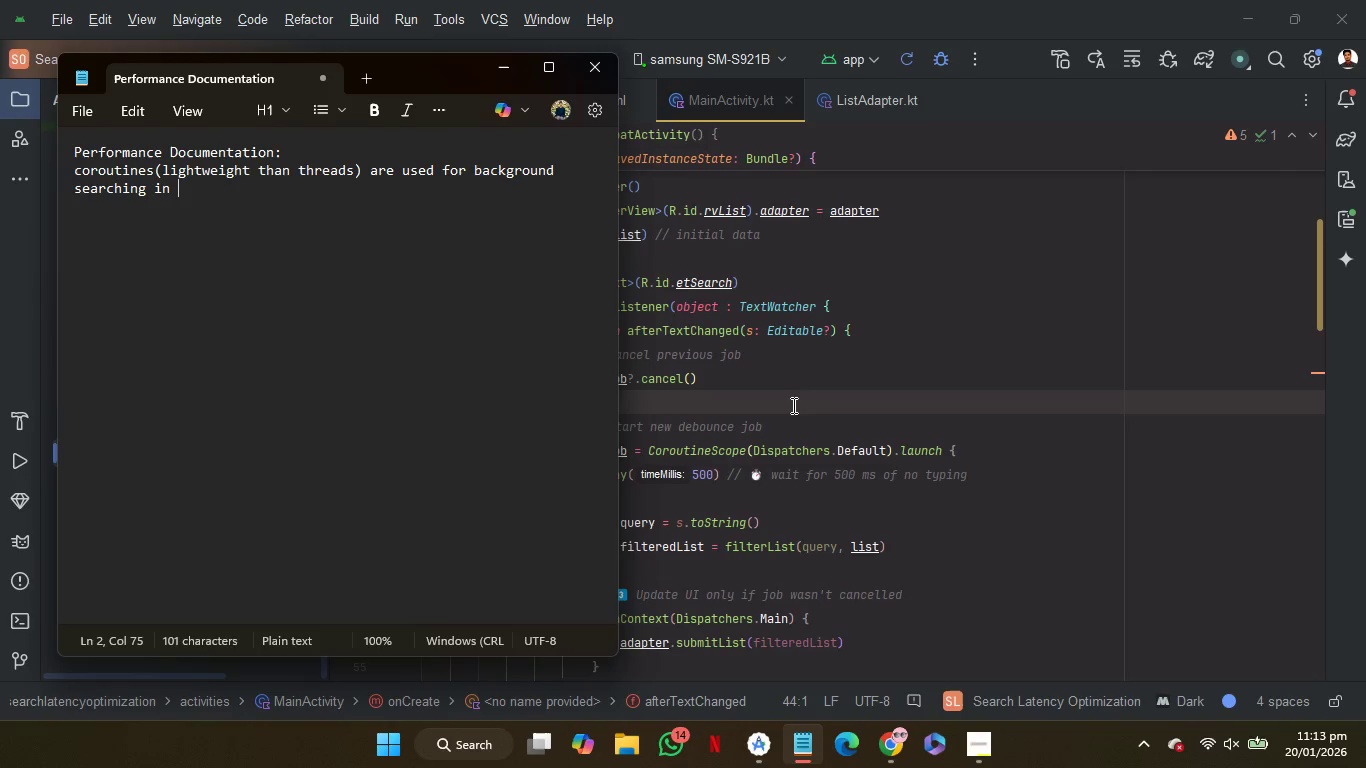 
wait(6.77)
 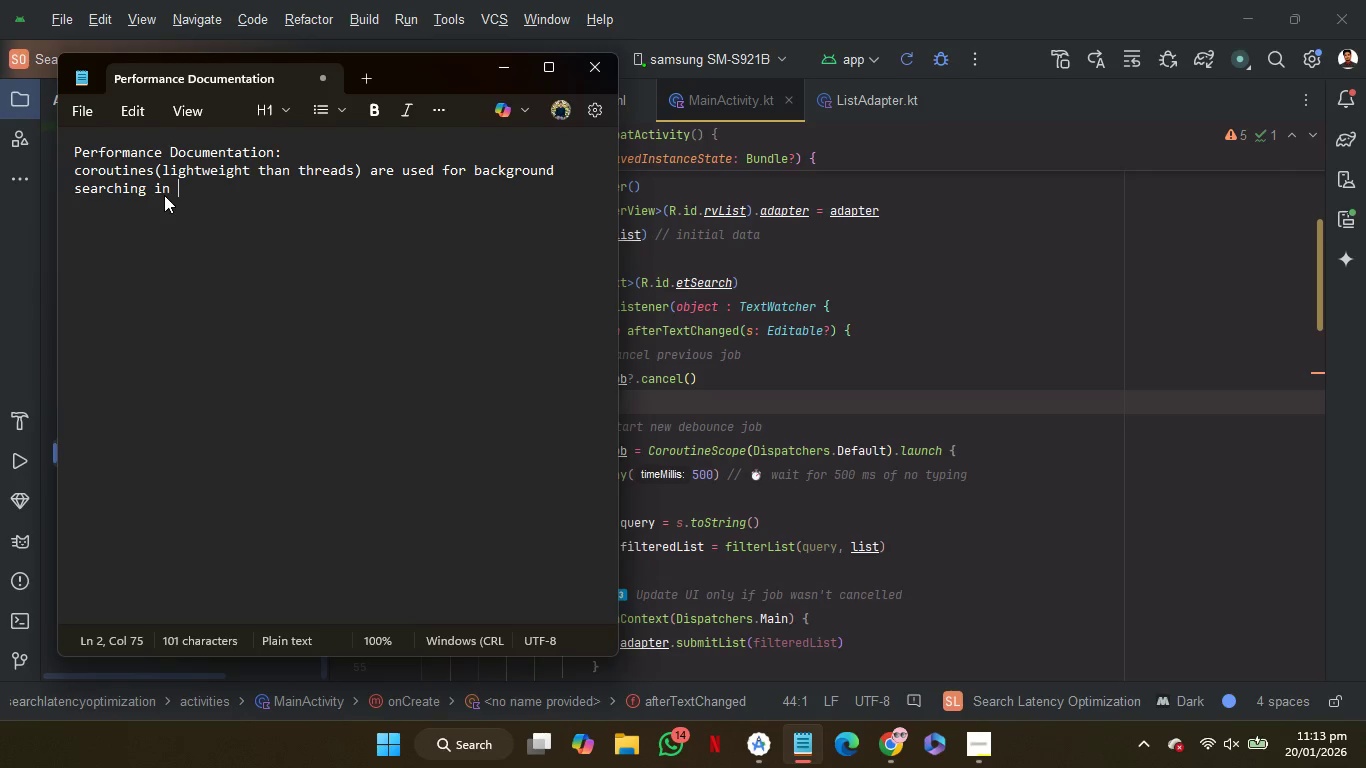 
left_click([810, 450])
 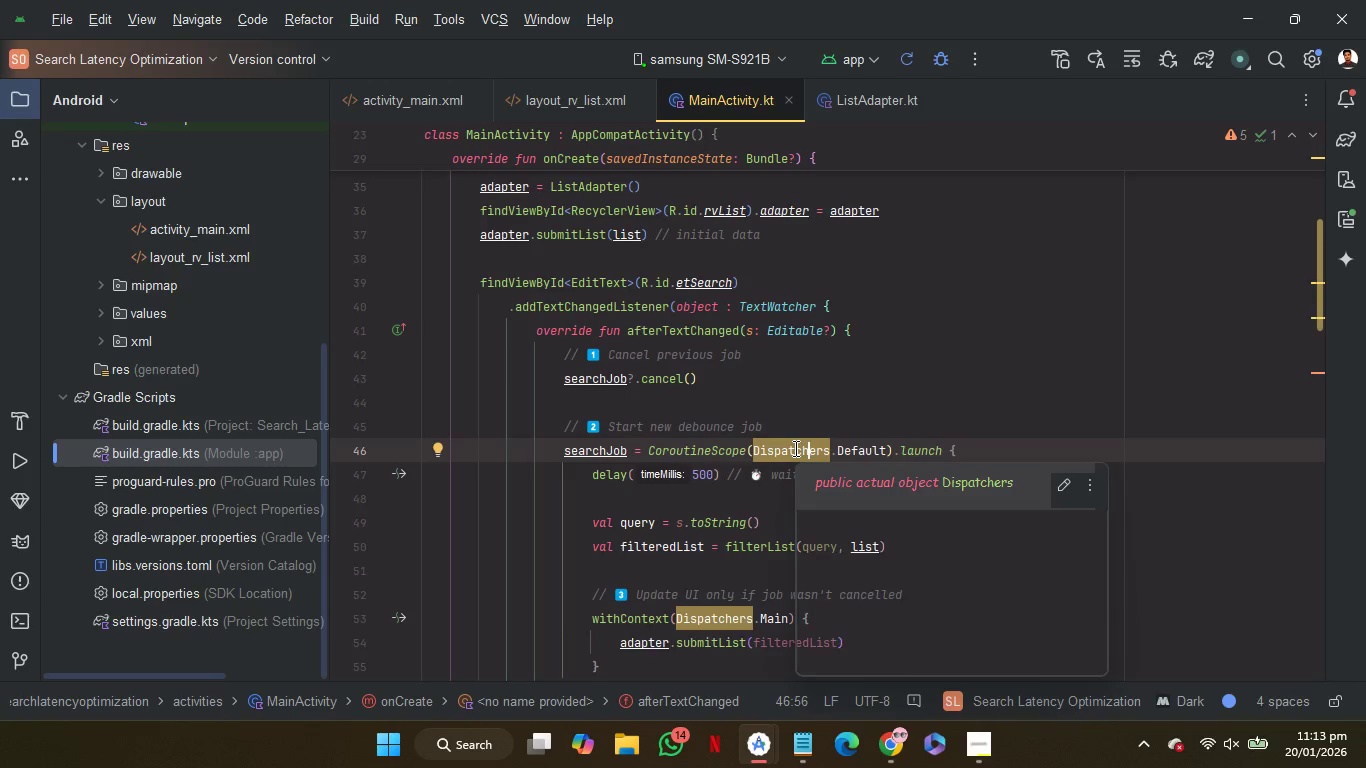 
left_click([794, 448])
 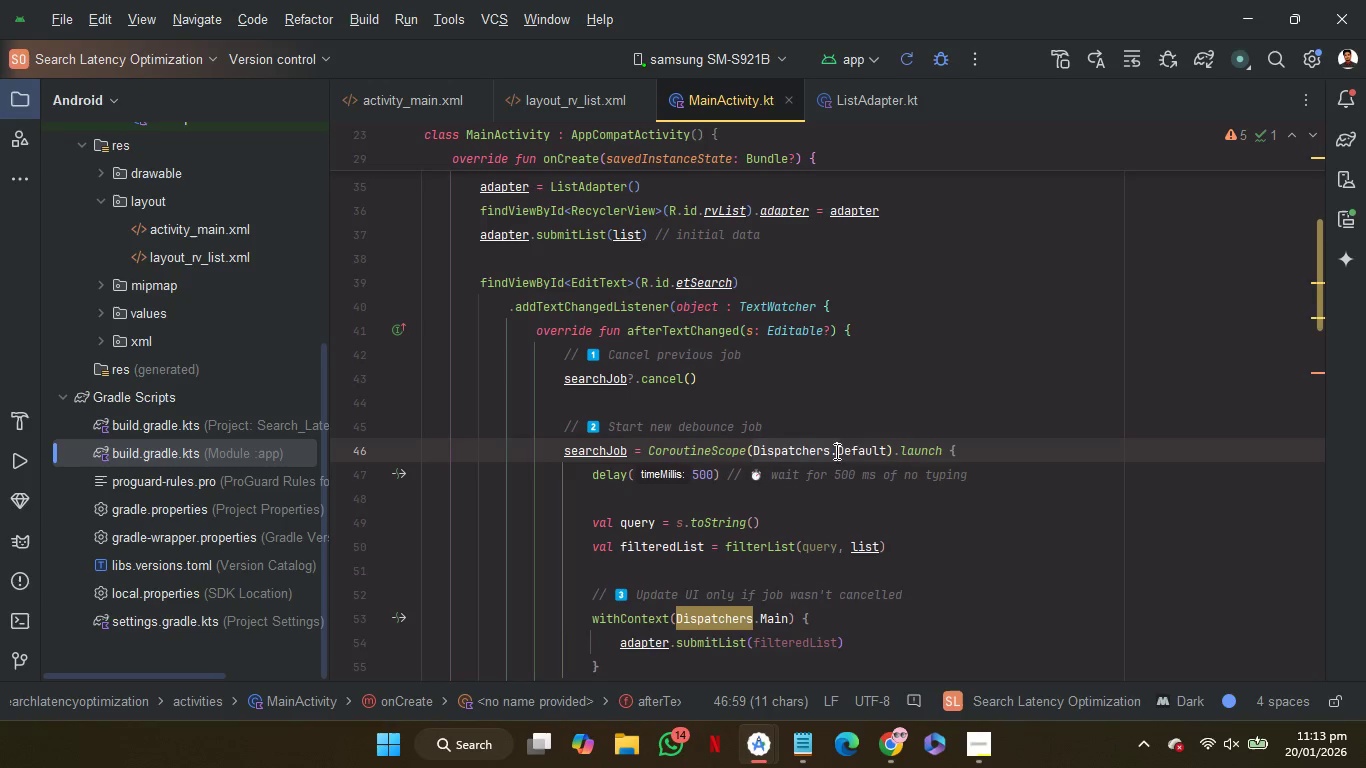 
left_click_drag(start_coordinate=[794, 448], to_coordinate=[858, 453])
 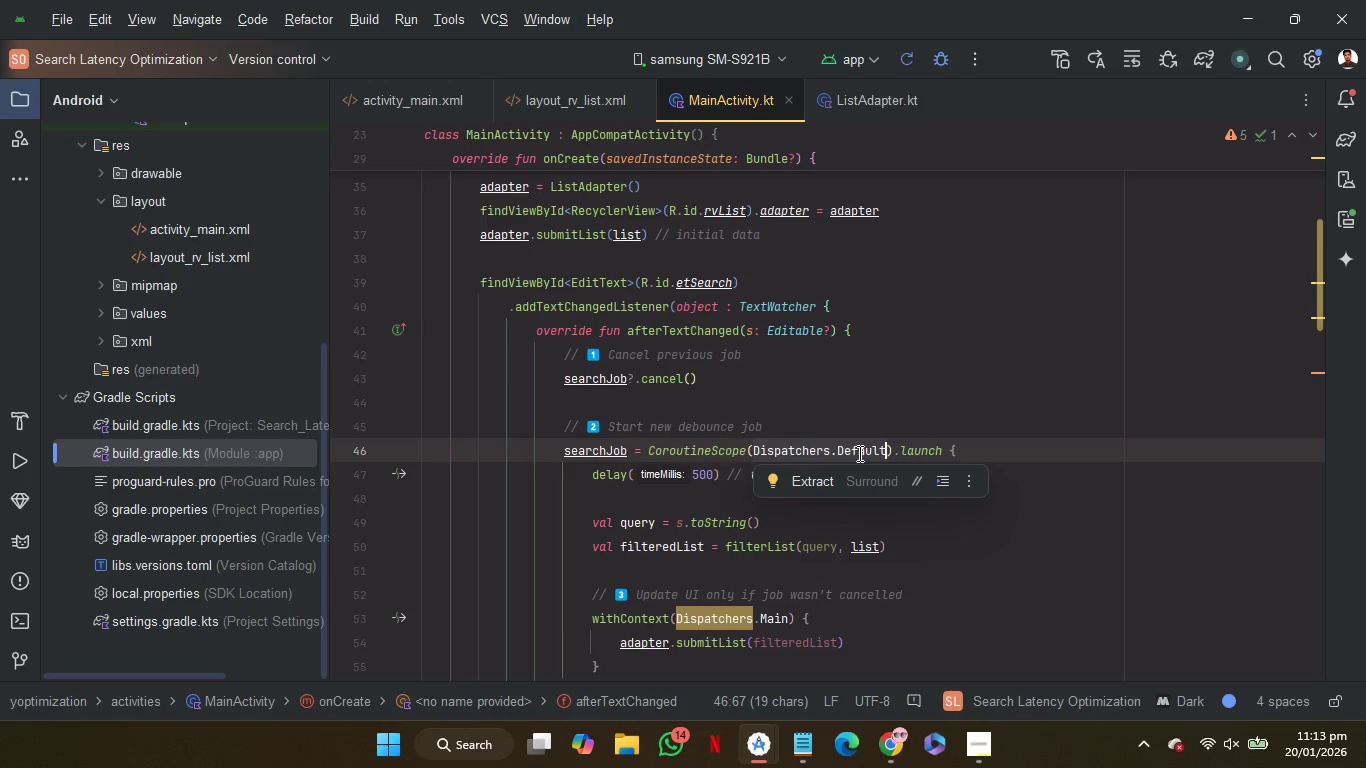 
key(Control+C)
 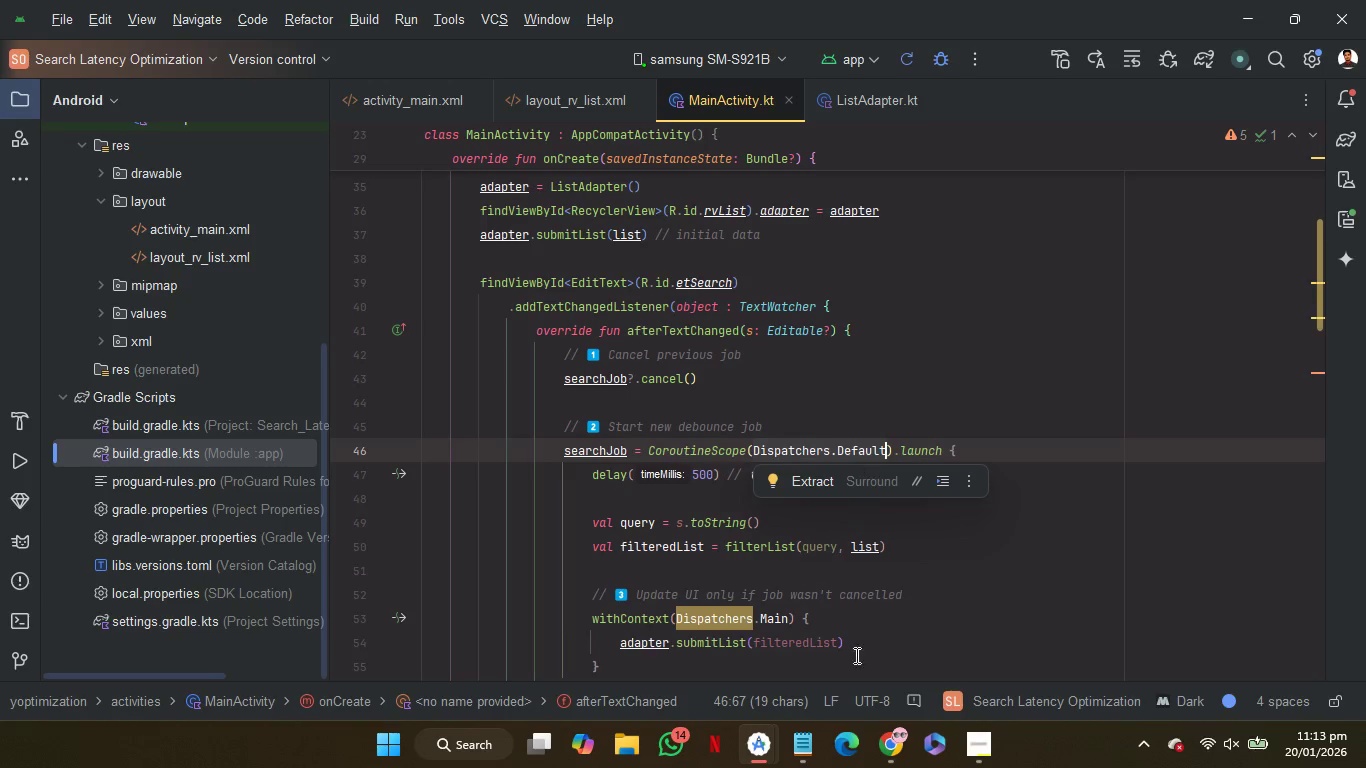 
key(Control+C)
 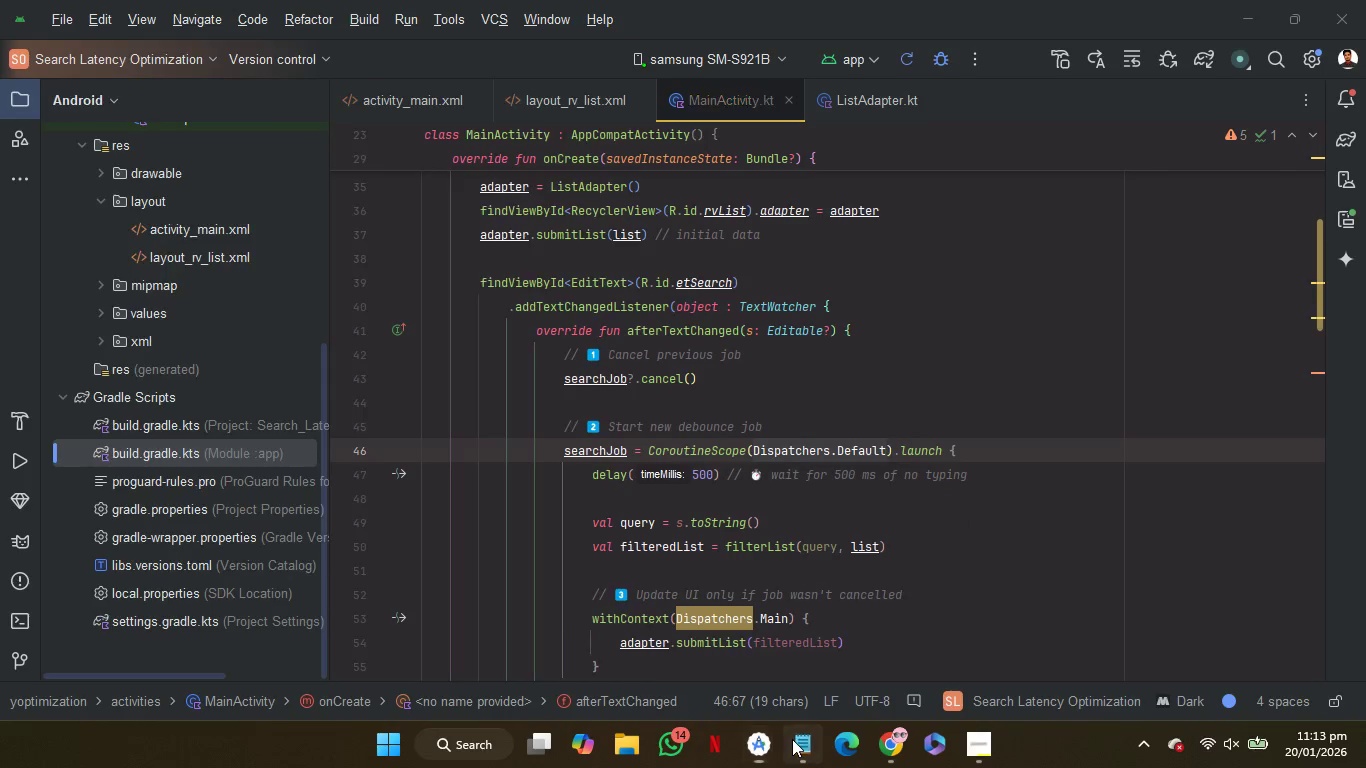 
left_click([792, 739])
 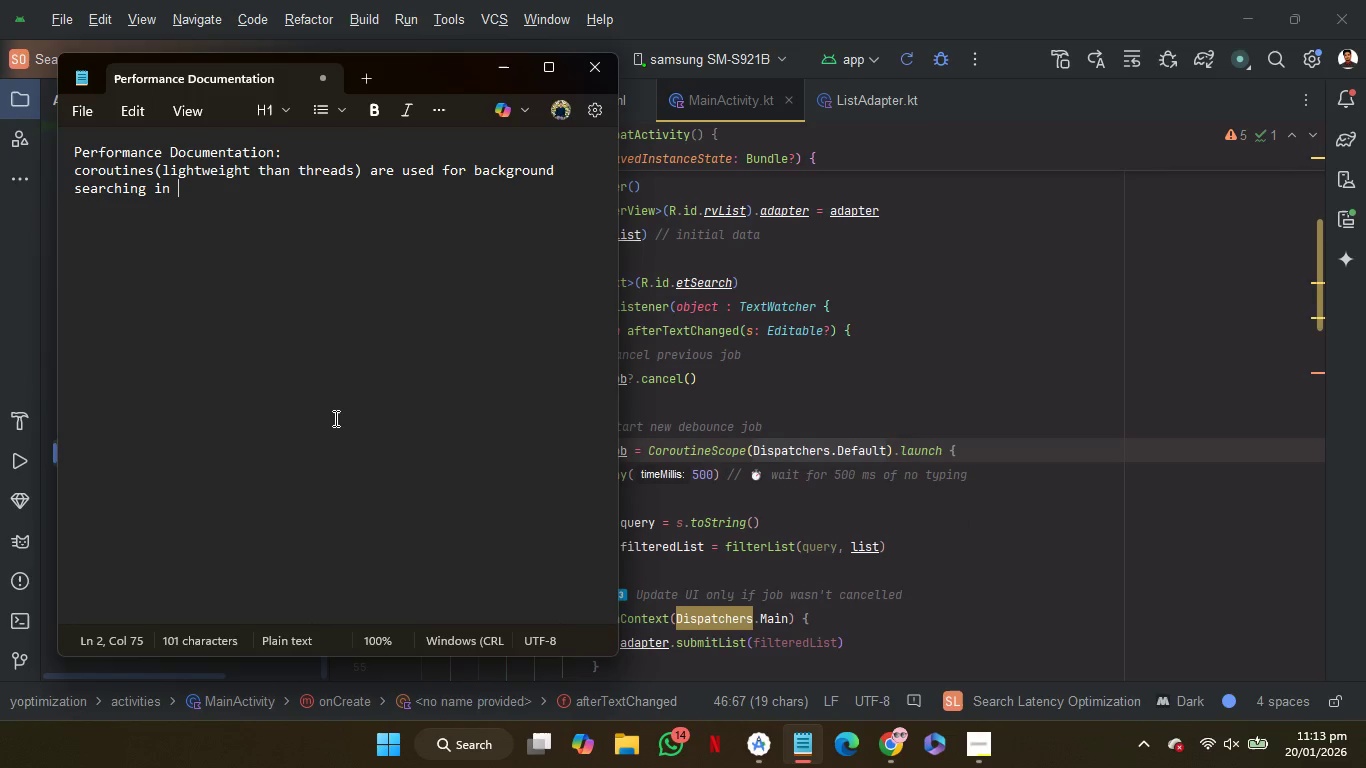 
key(Control+V)
 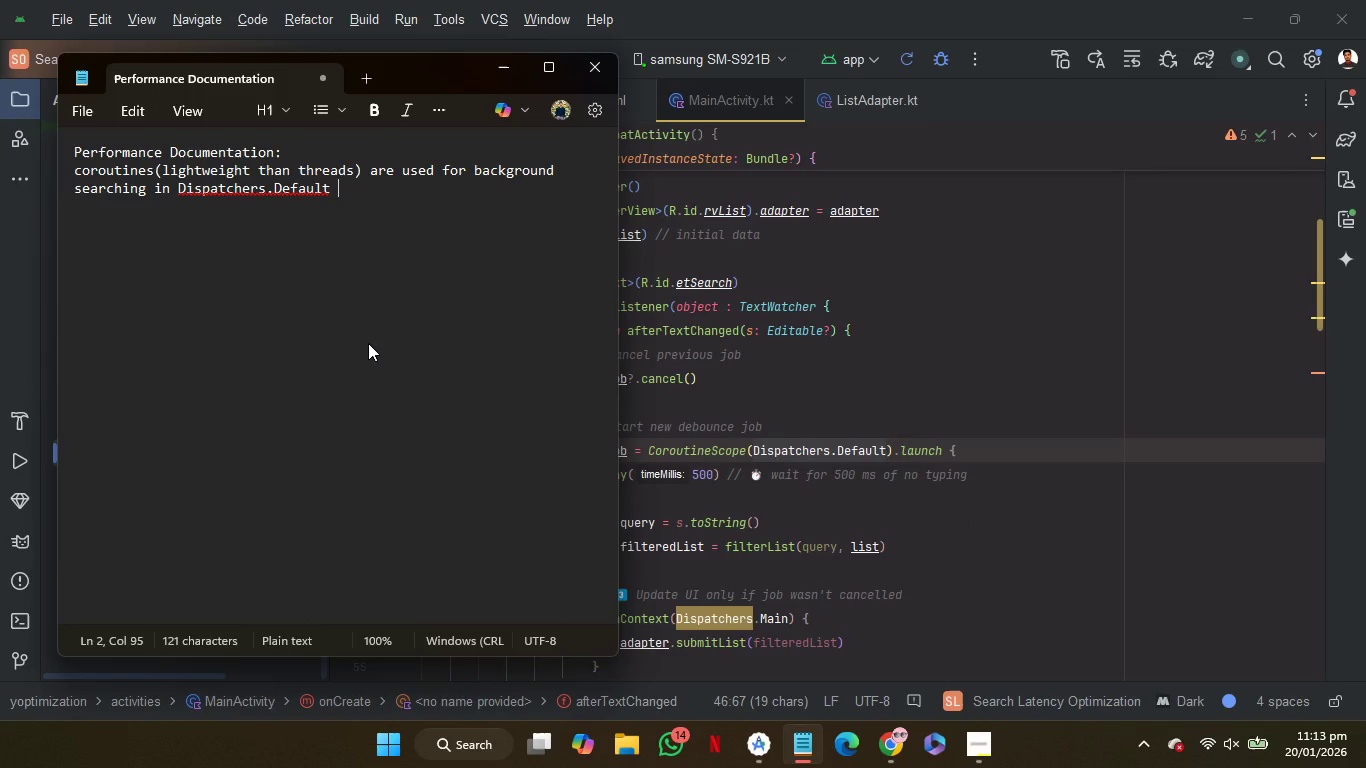 
key(Space)
 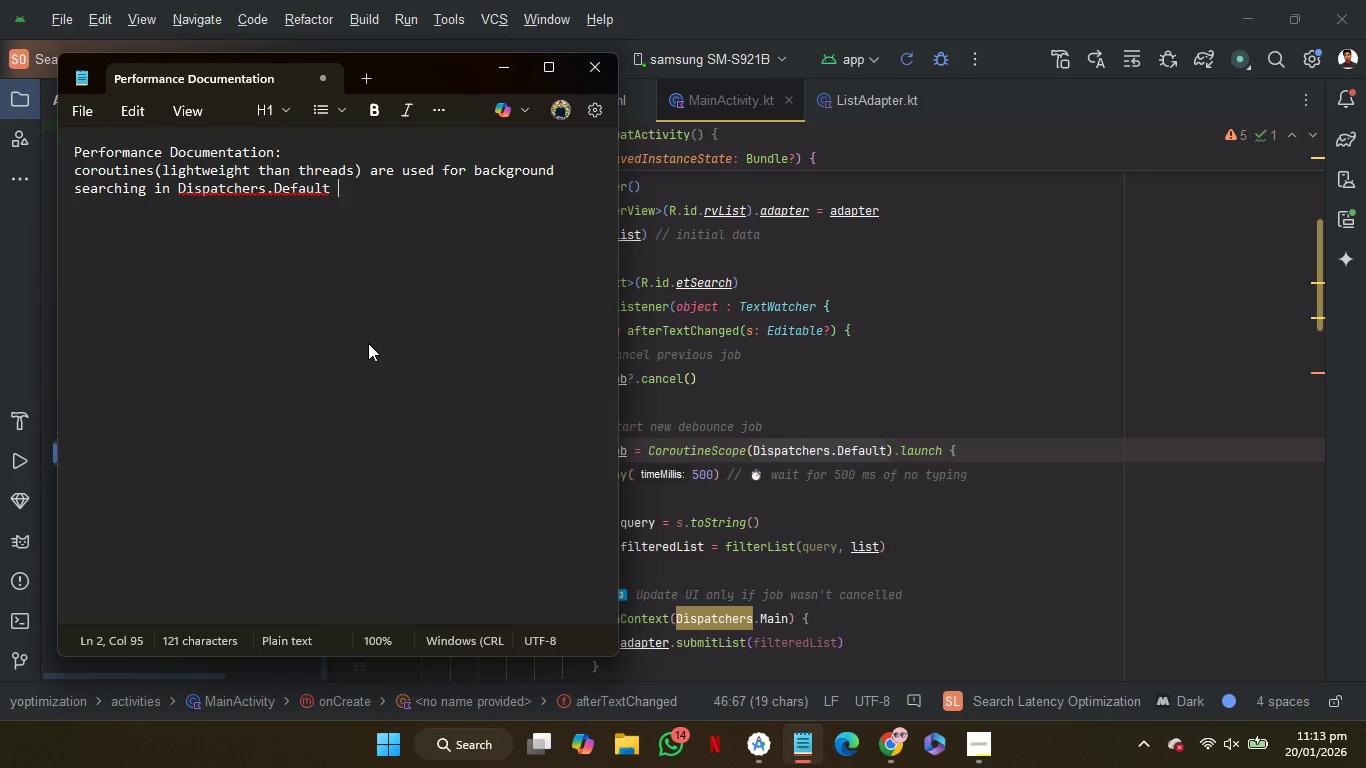 
wait(8.92)
 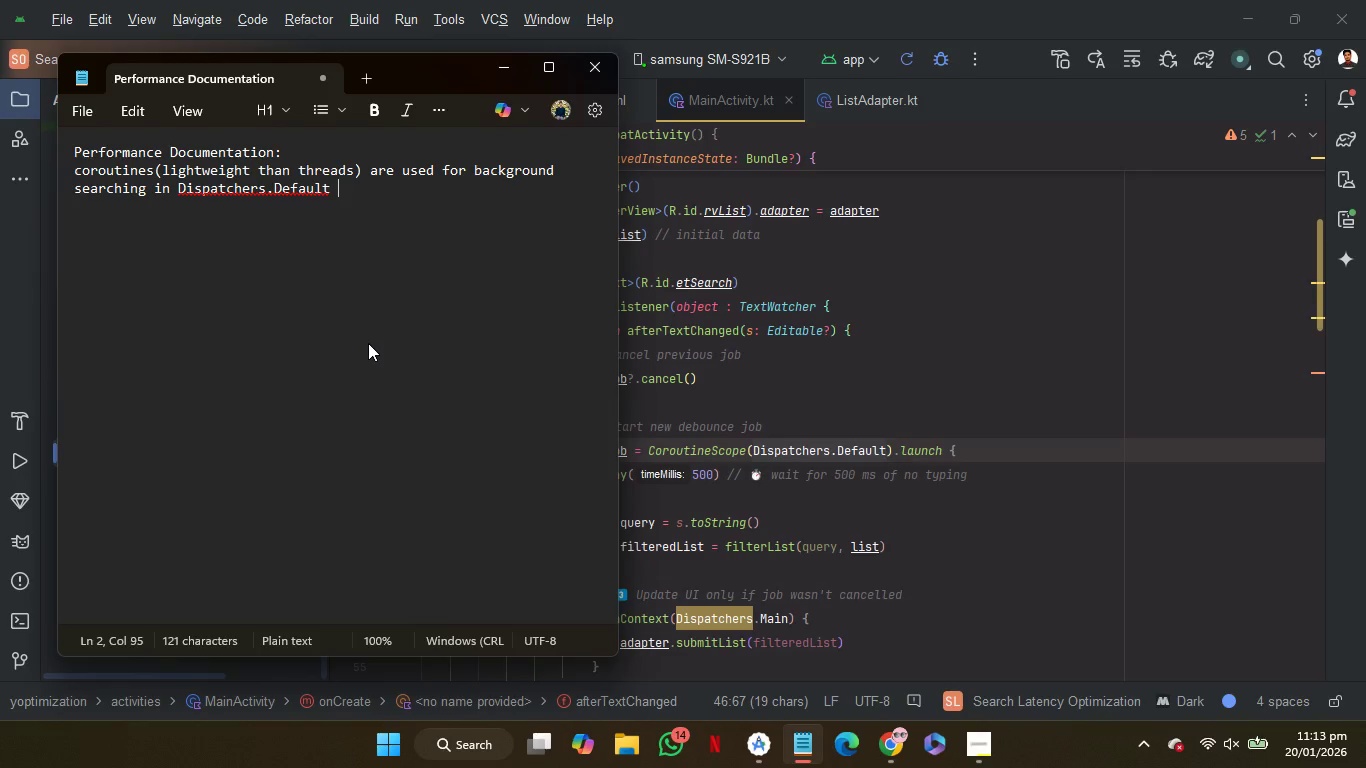 
type(we )
 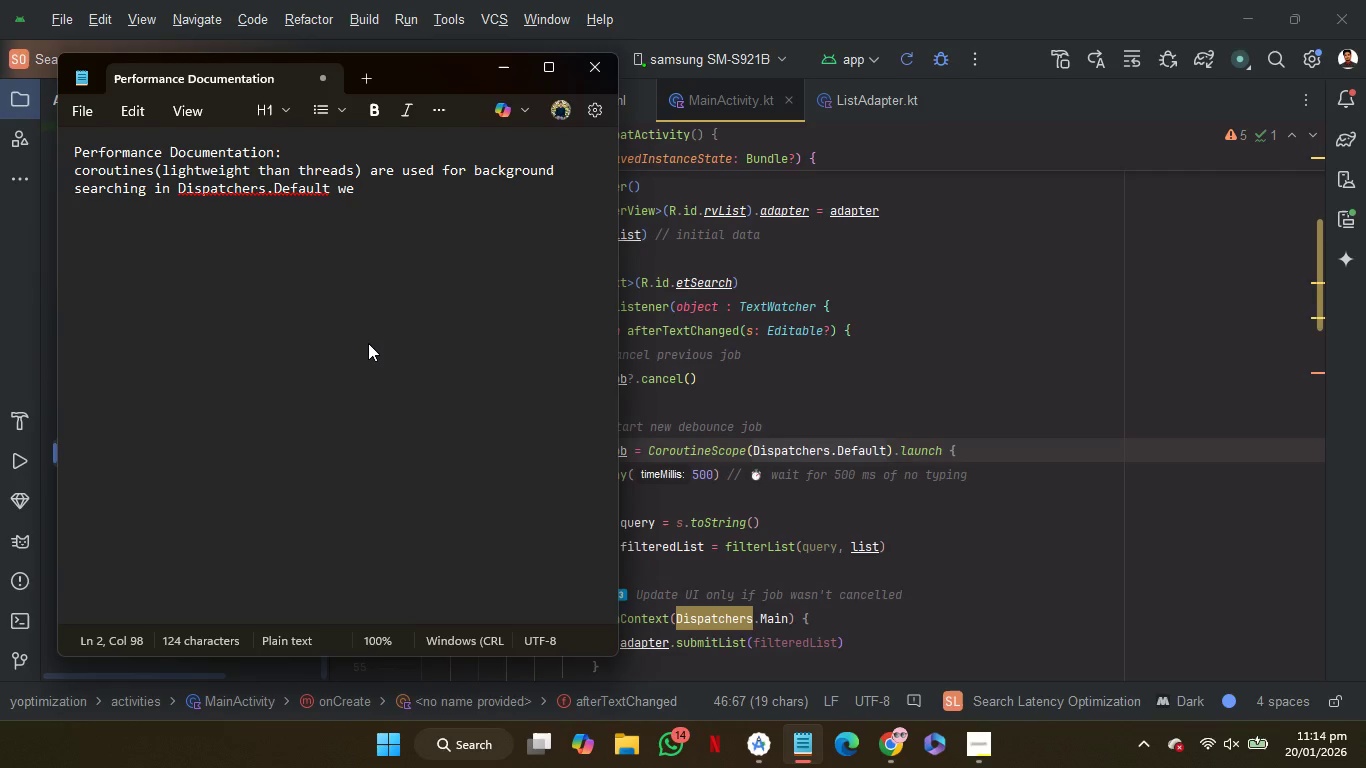 
type(wait for 500ms times )
 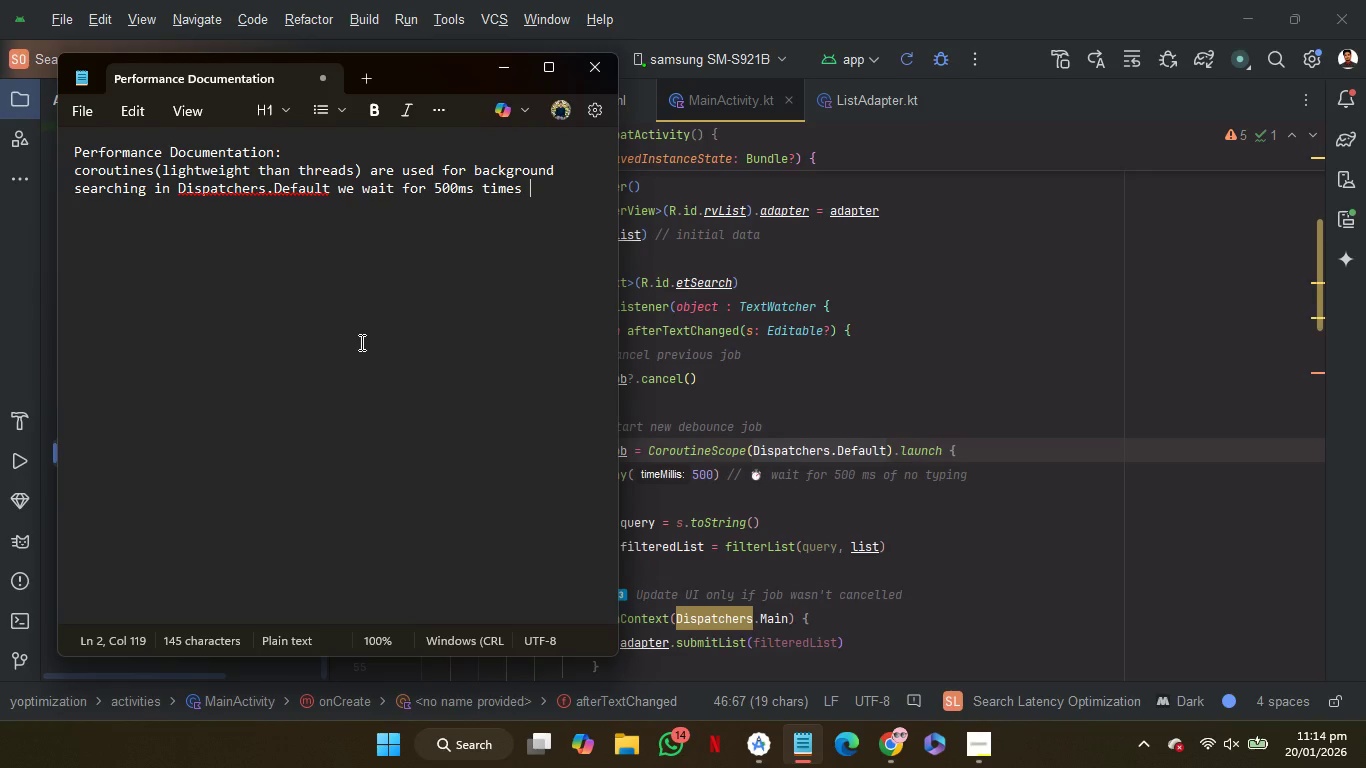 
type(in wh)
key(Backspace)
key(Backspace)
key(Backspace)
key(Backspace)
key(Backspace)
key(Backspace)
key(Backspace)
key(Backspace)
key(Backspace)
key(Backspace)
key(Backspace)
 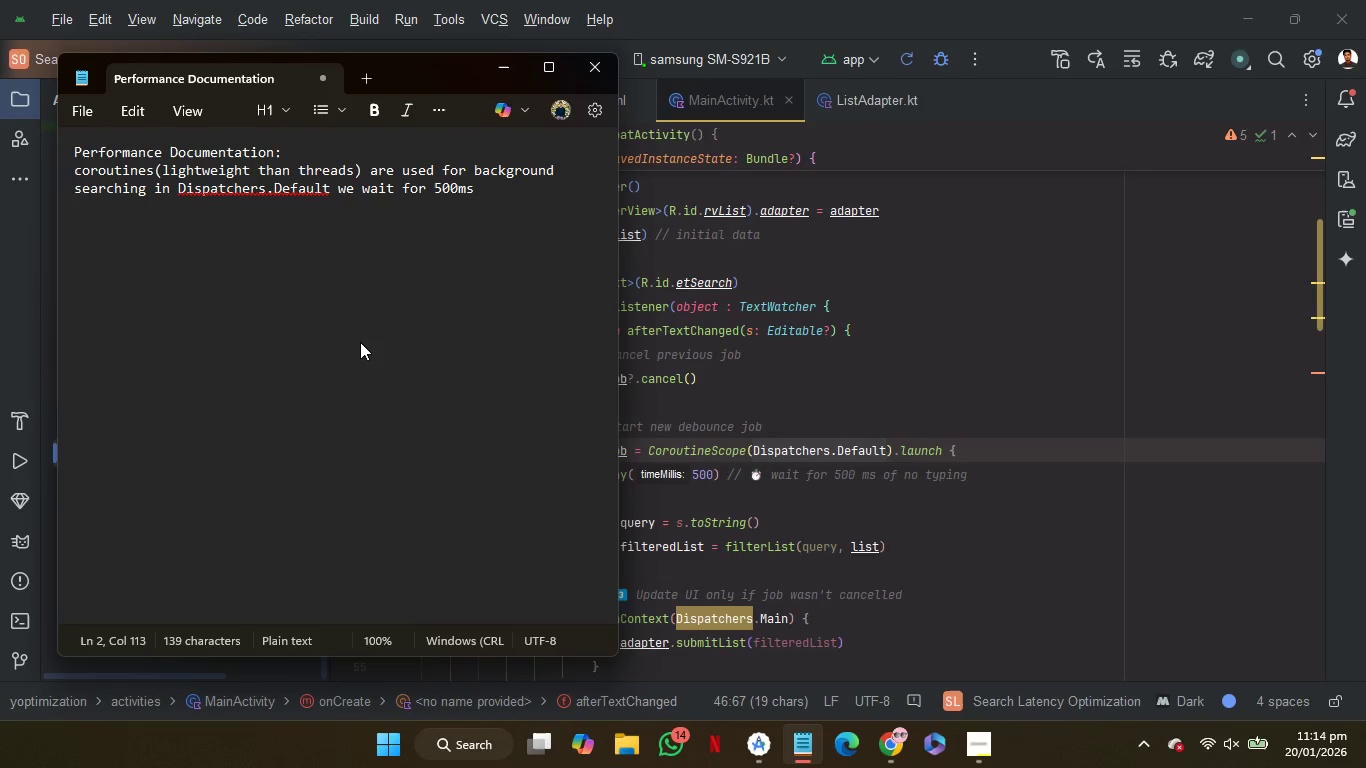 
wait(8.22)
 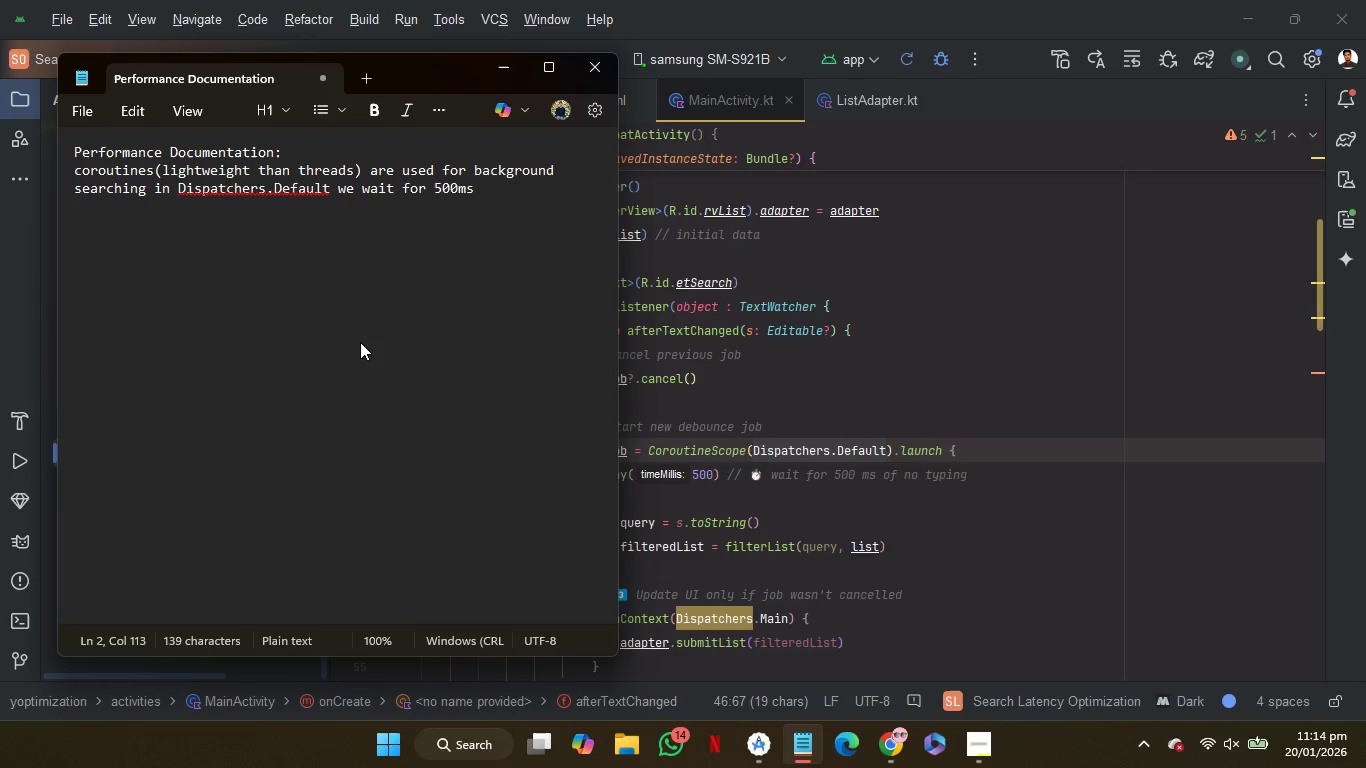 
type(for user to stop i)
key(Backspace)
type(enter)
 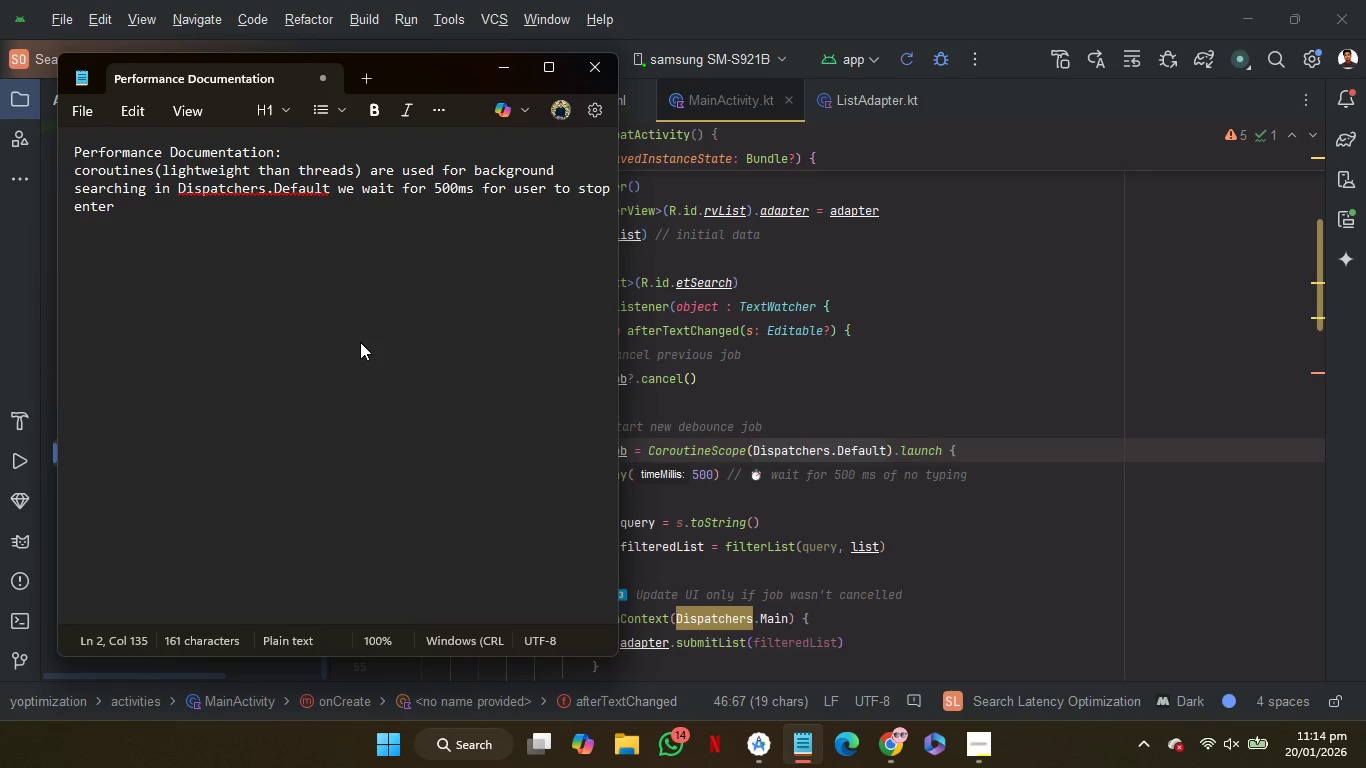 
type(ring text )
 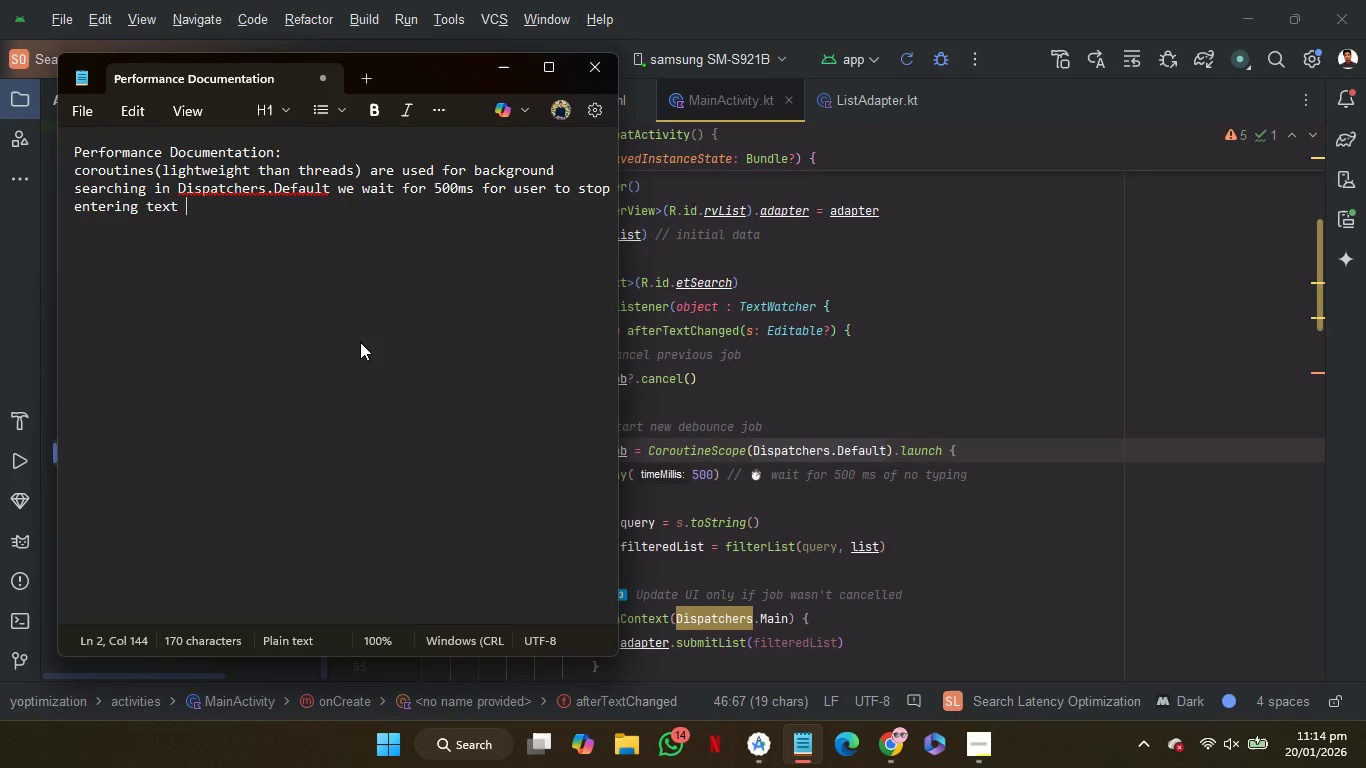 
wait(6.41)
 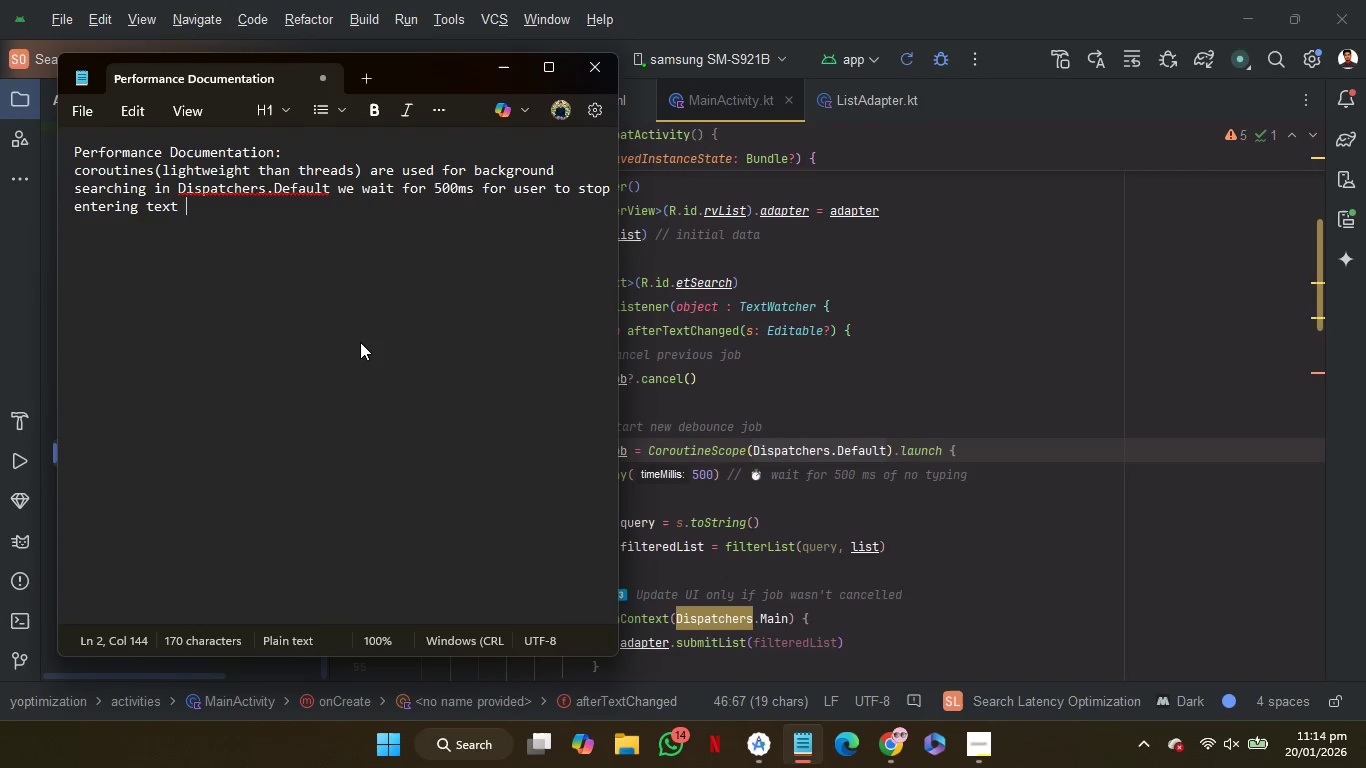 
type(after that we search that text in list )
 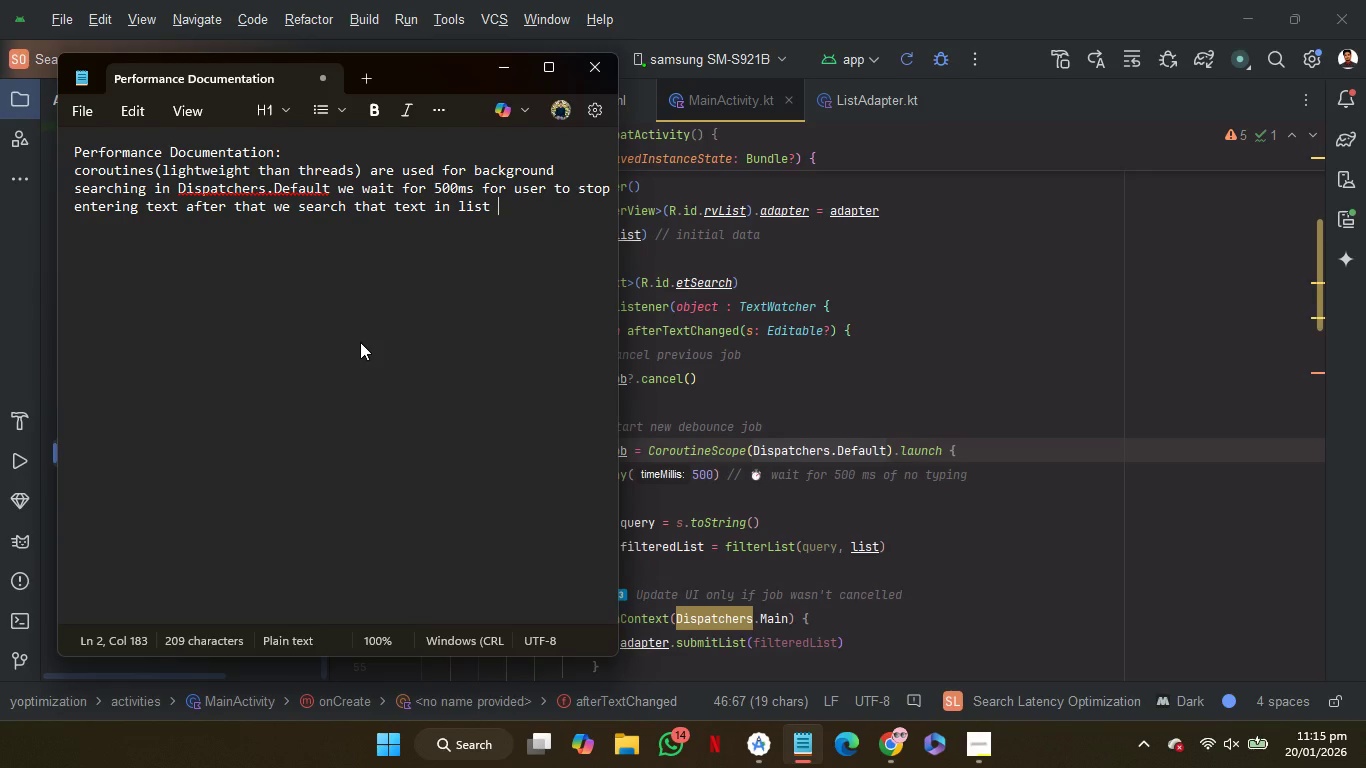 
wait(10.17)
 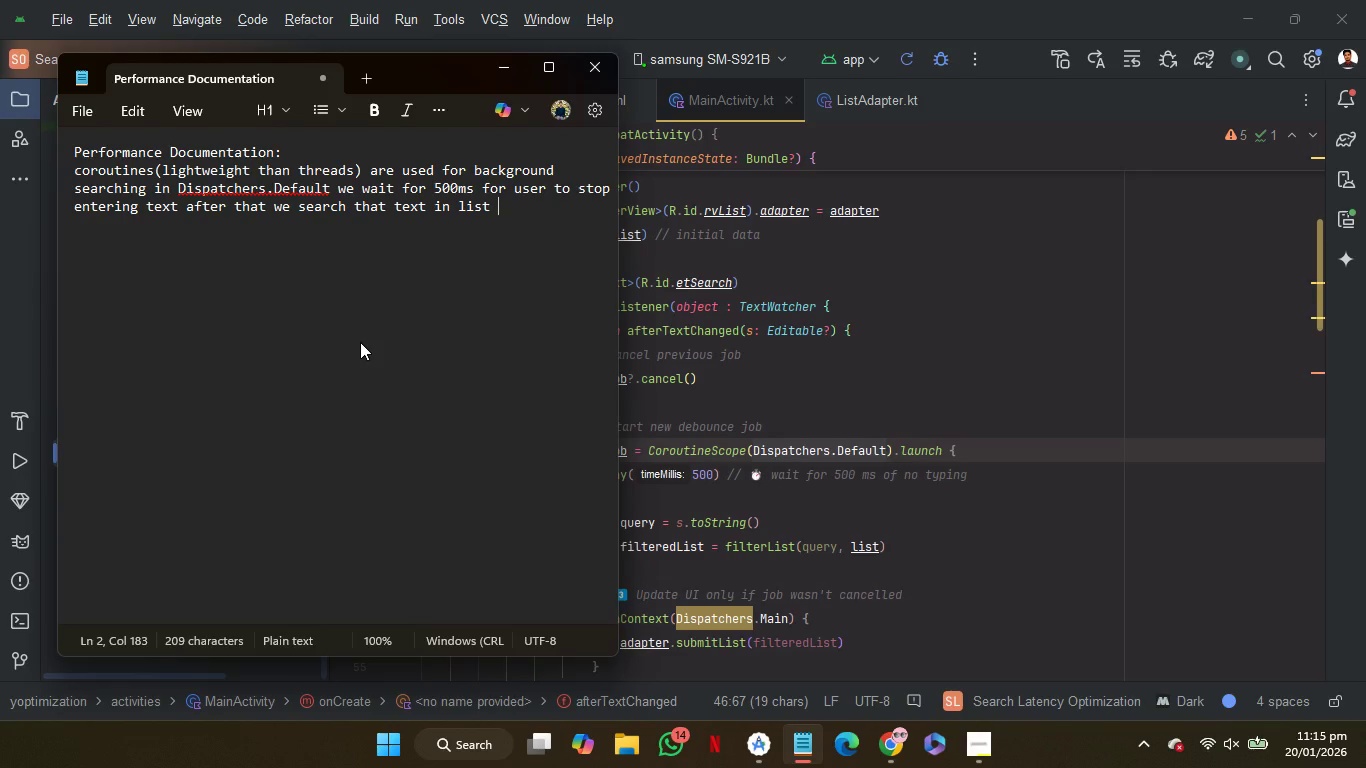 
type(o)
key(Backspace)
type(after searching we change dispacher to main )
 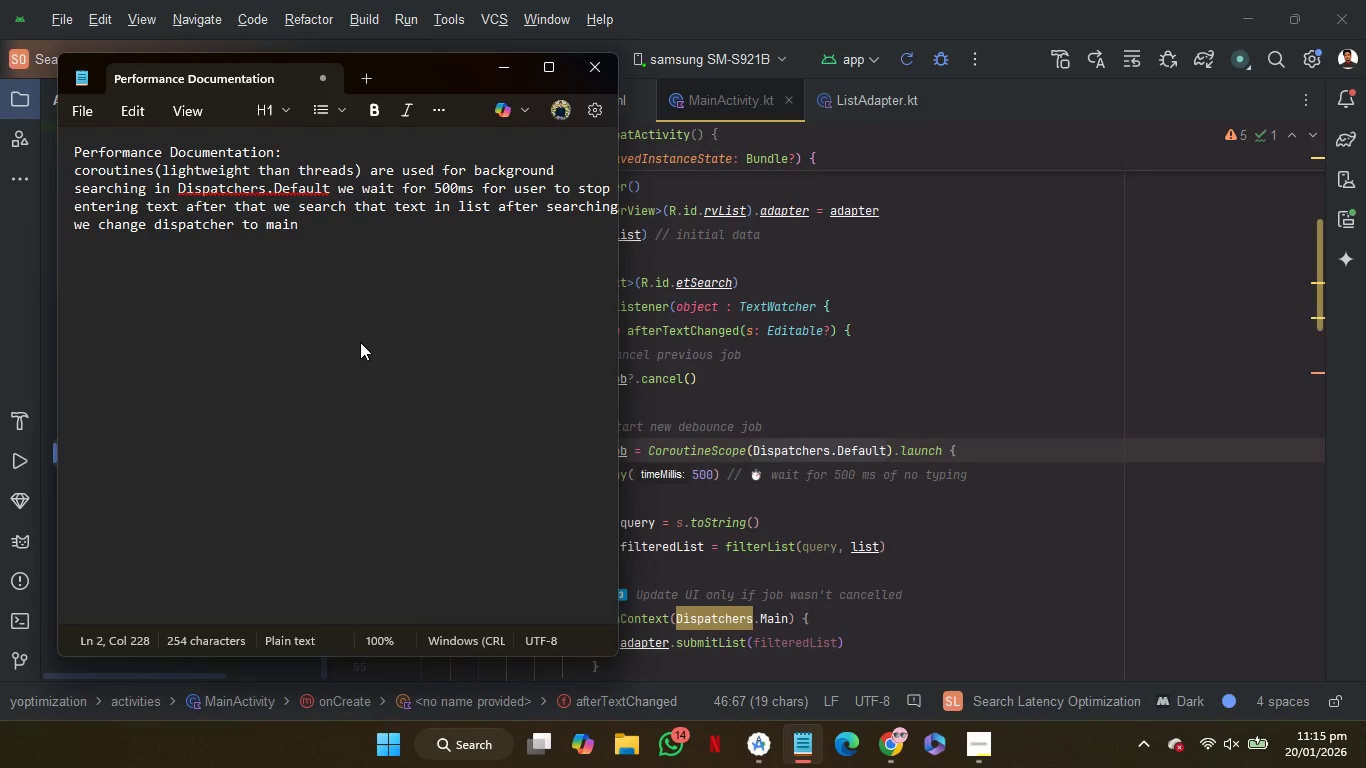 
type(and submit d)
key(Backspace)
type(new list to adpter)
 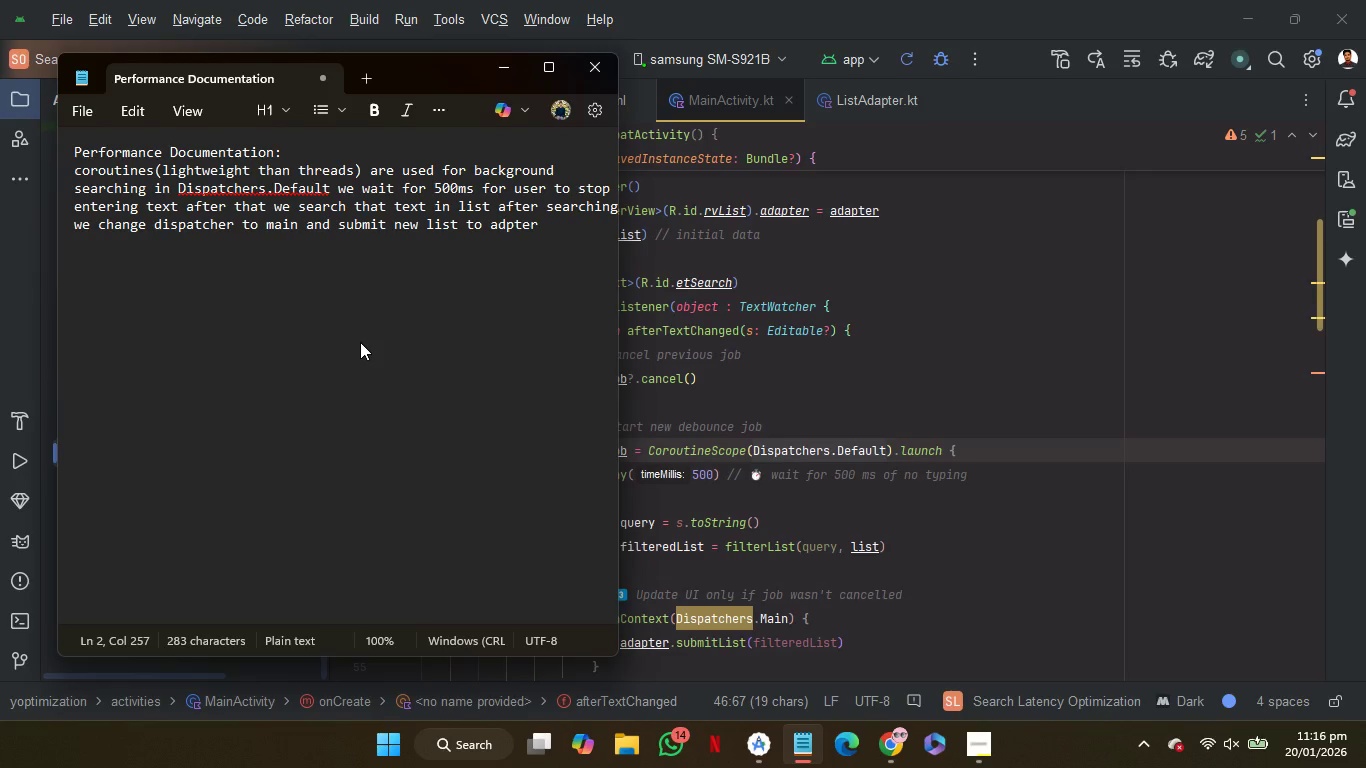 
wait(5.45)
 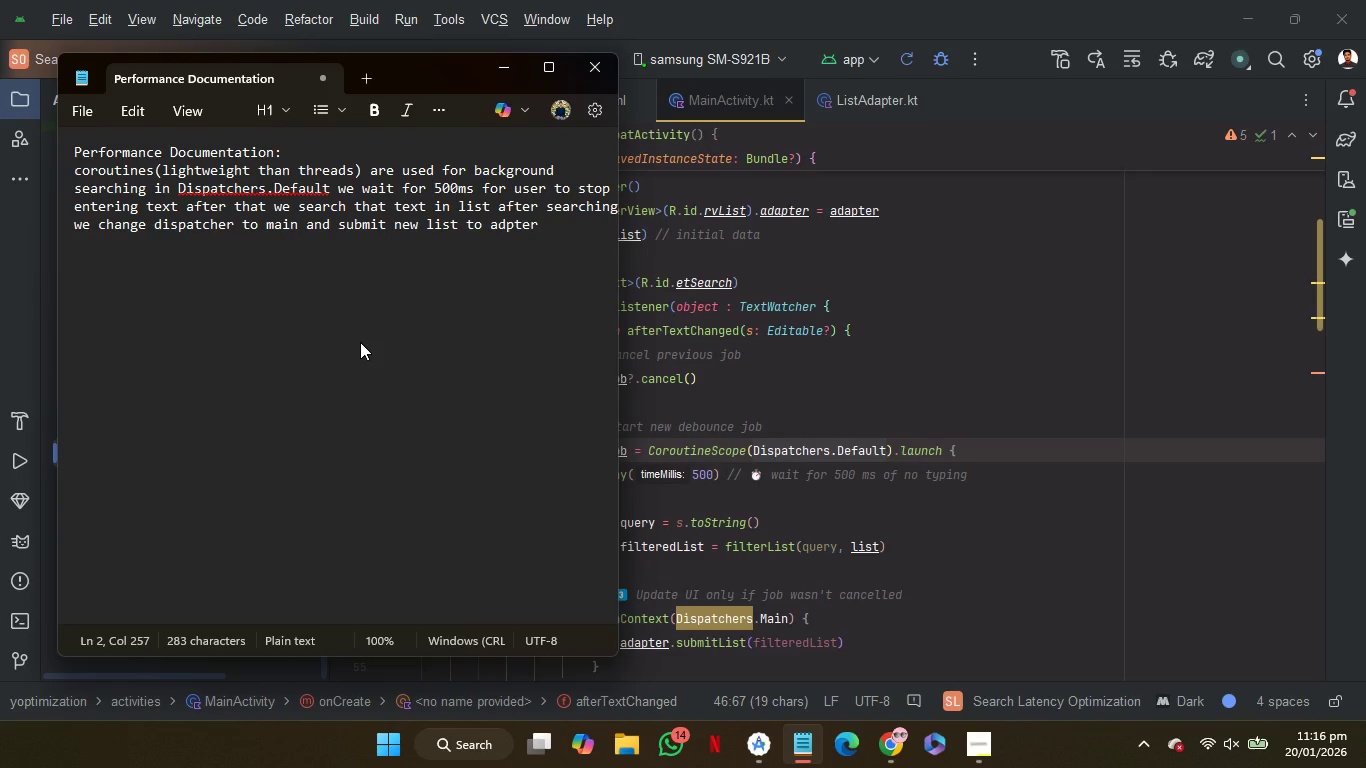 
type((recycle view)
 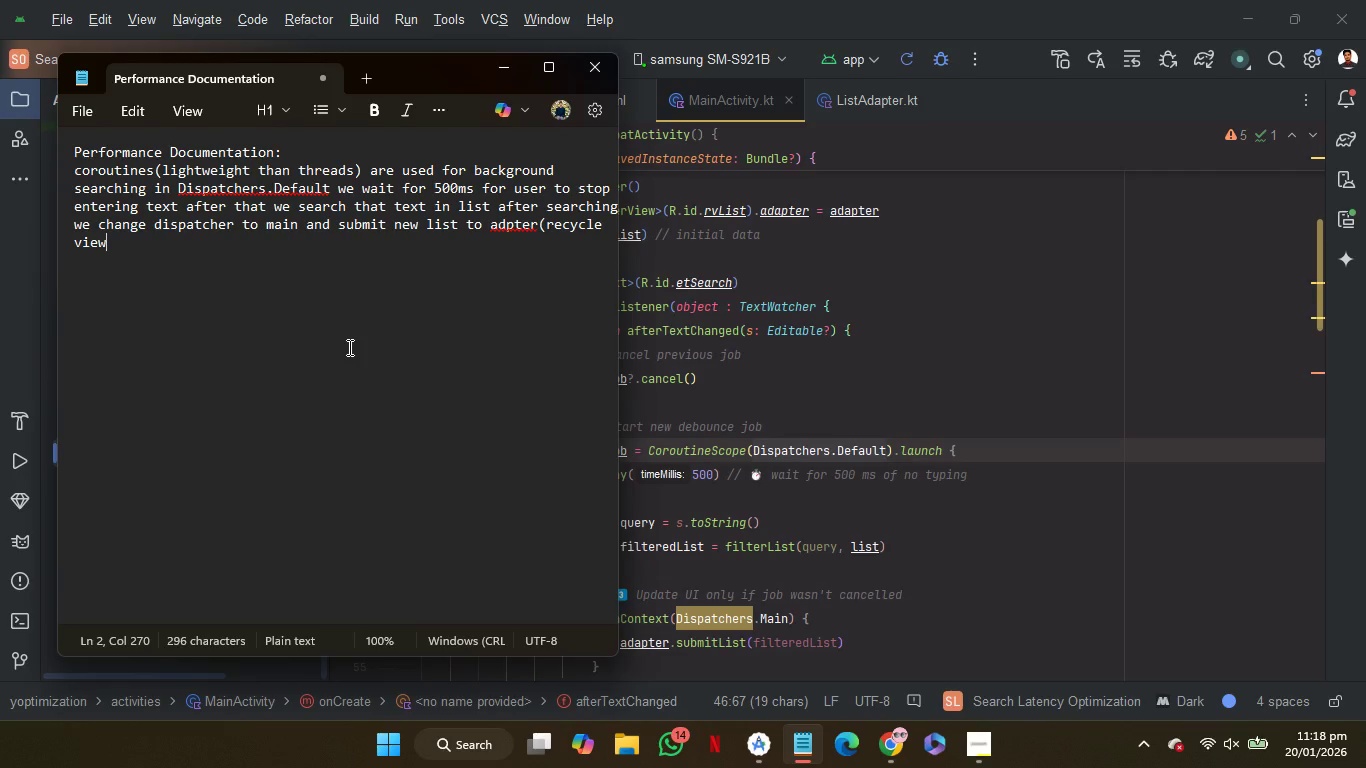 
wait(142.02)
 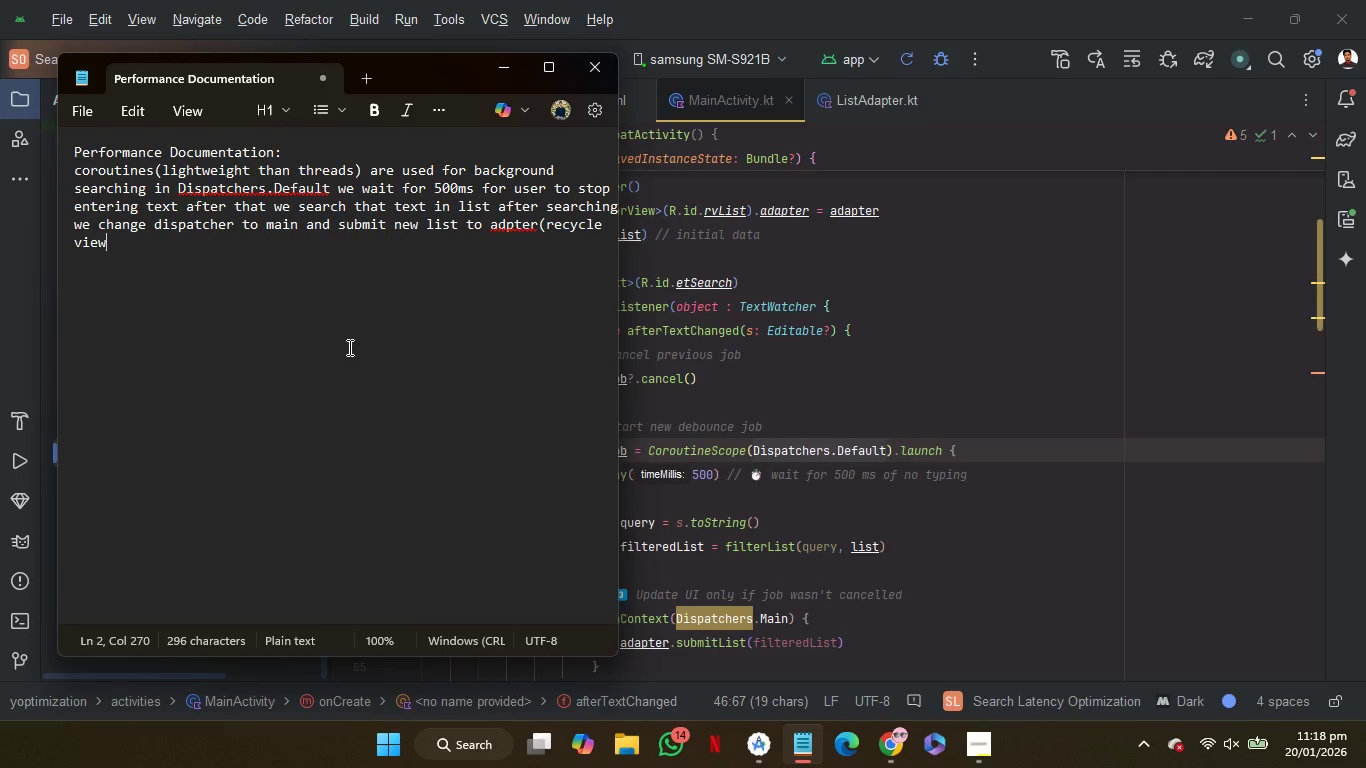 
key(Shift+0)
 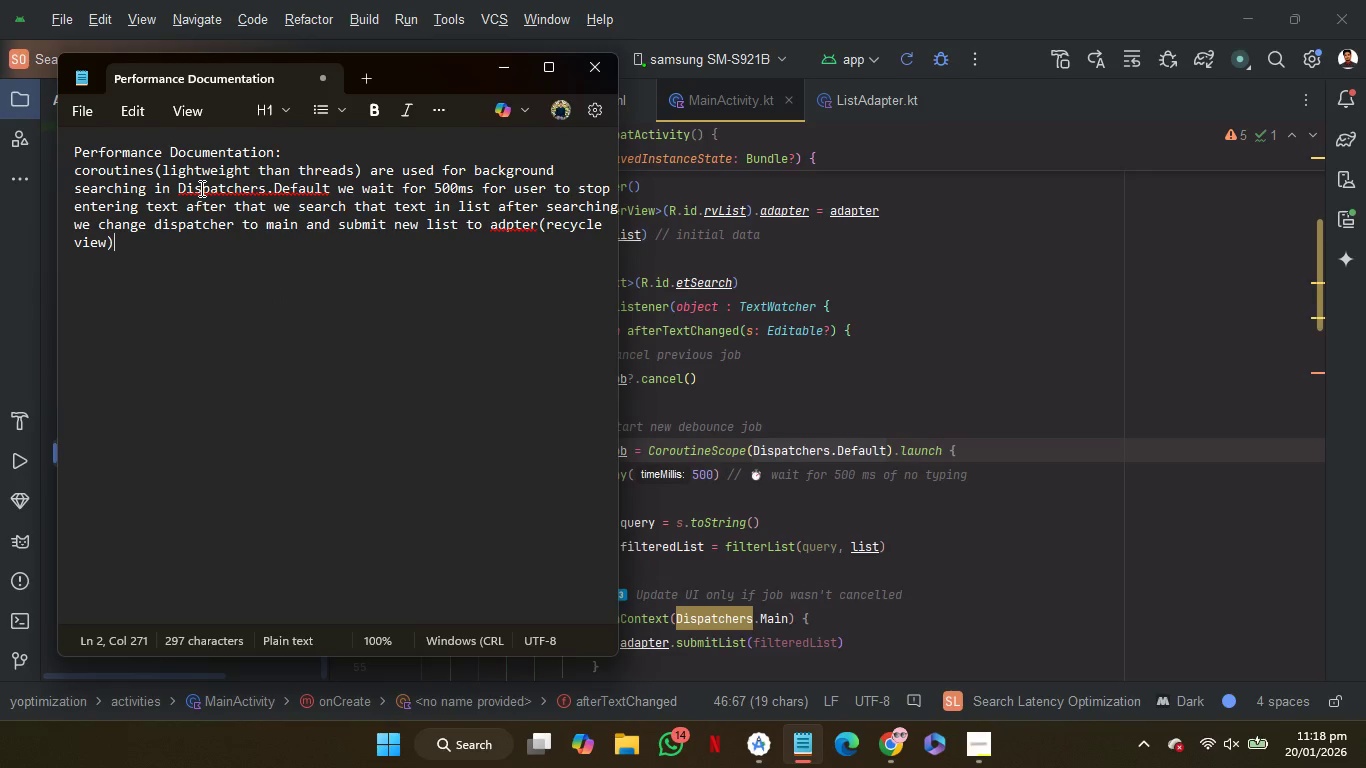 
left_click([200, 188])
 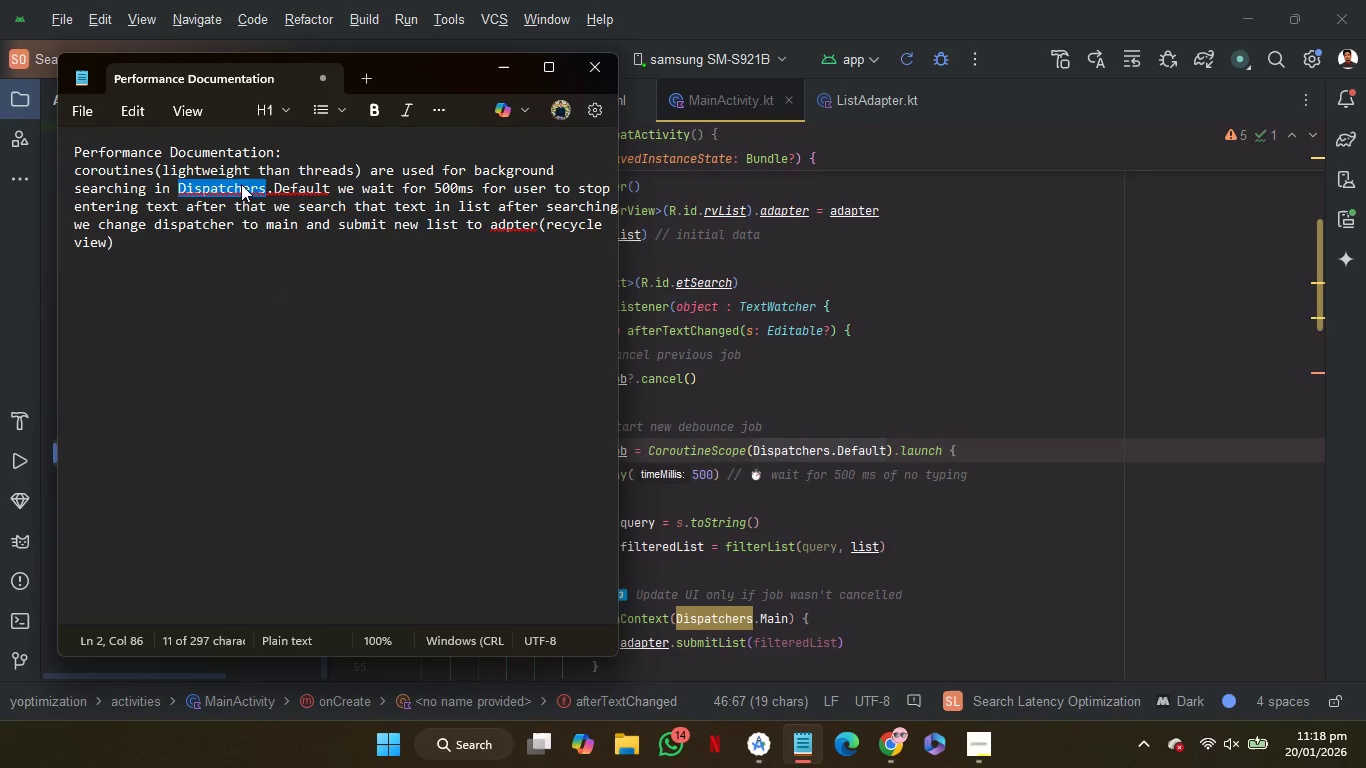 
left_click_drag(start_coordinate=[200, 188], to_coordinate=[282, 183])
 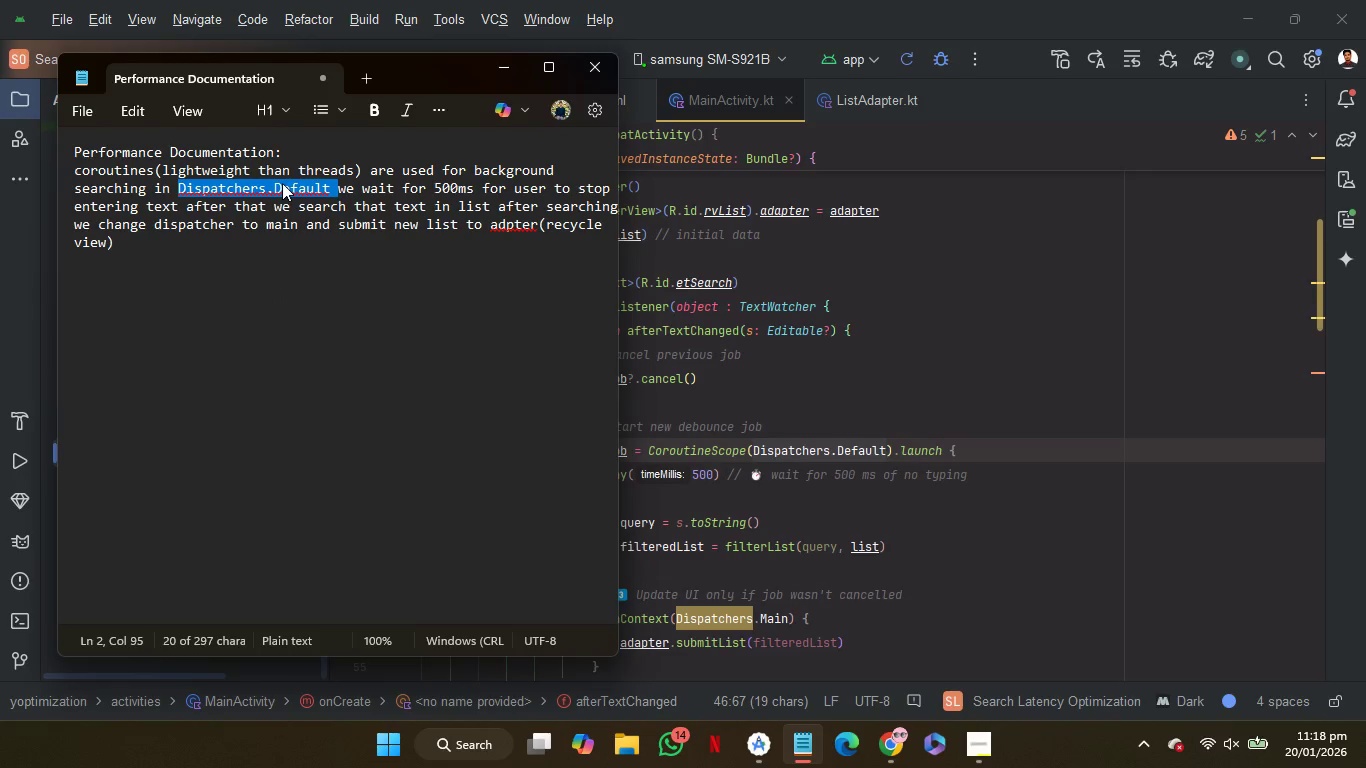 
key(Shift+Quote)
 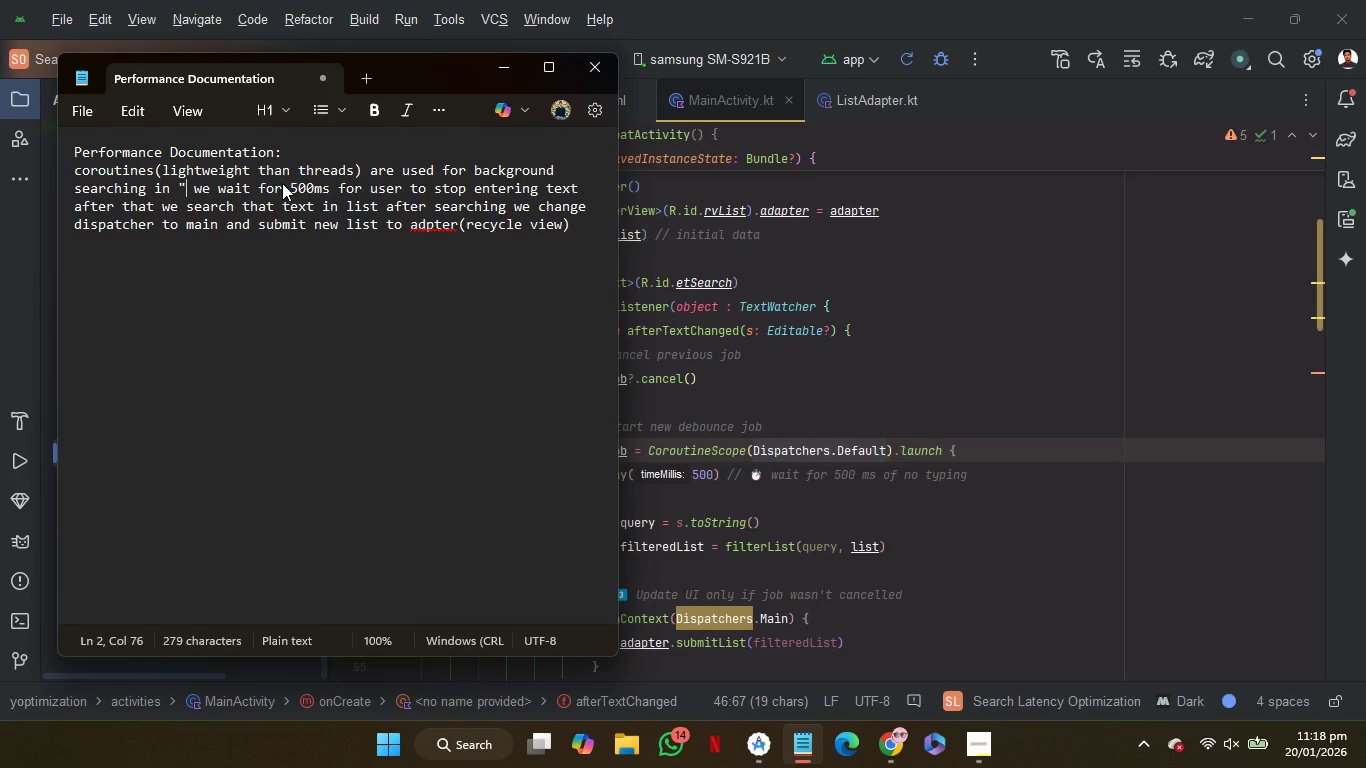 
key(Control+Z)
 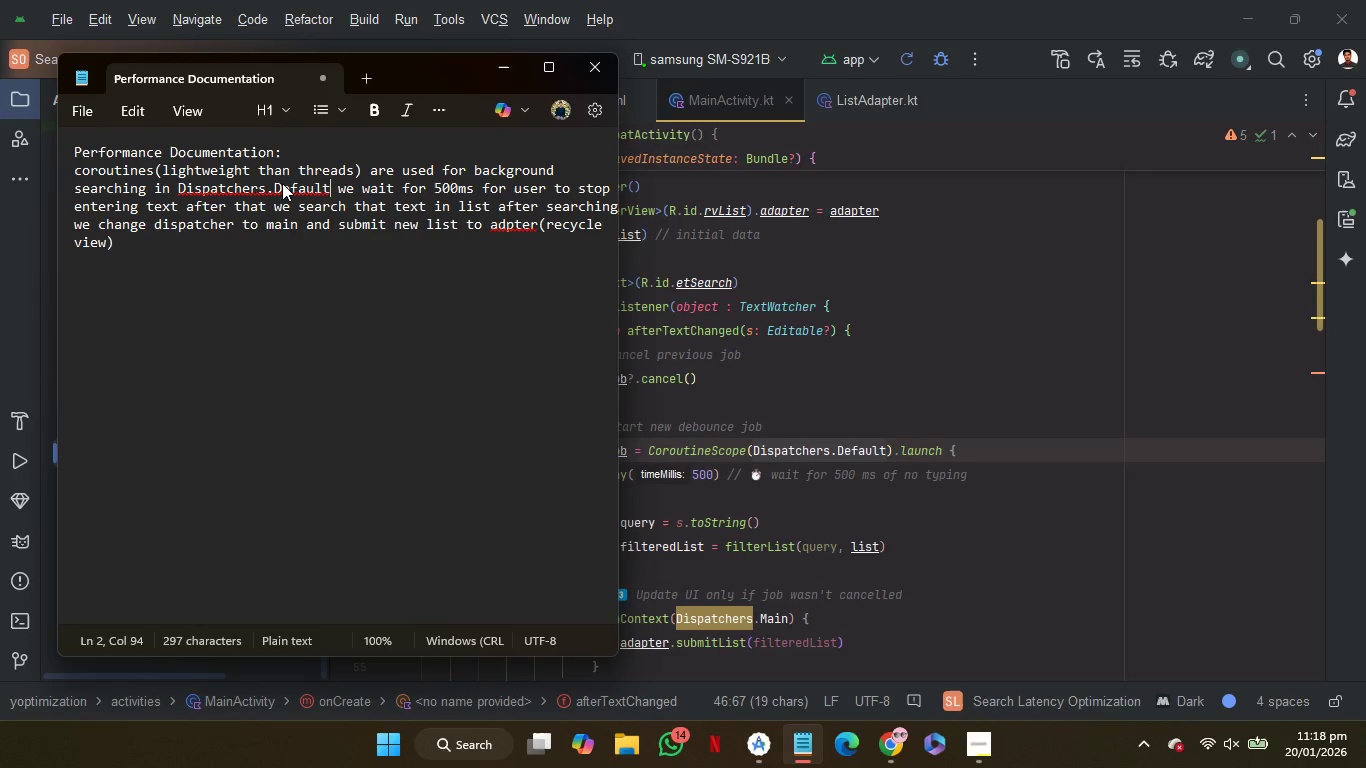 
key(ArrowRight)
 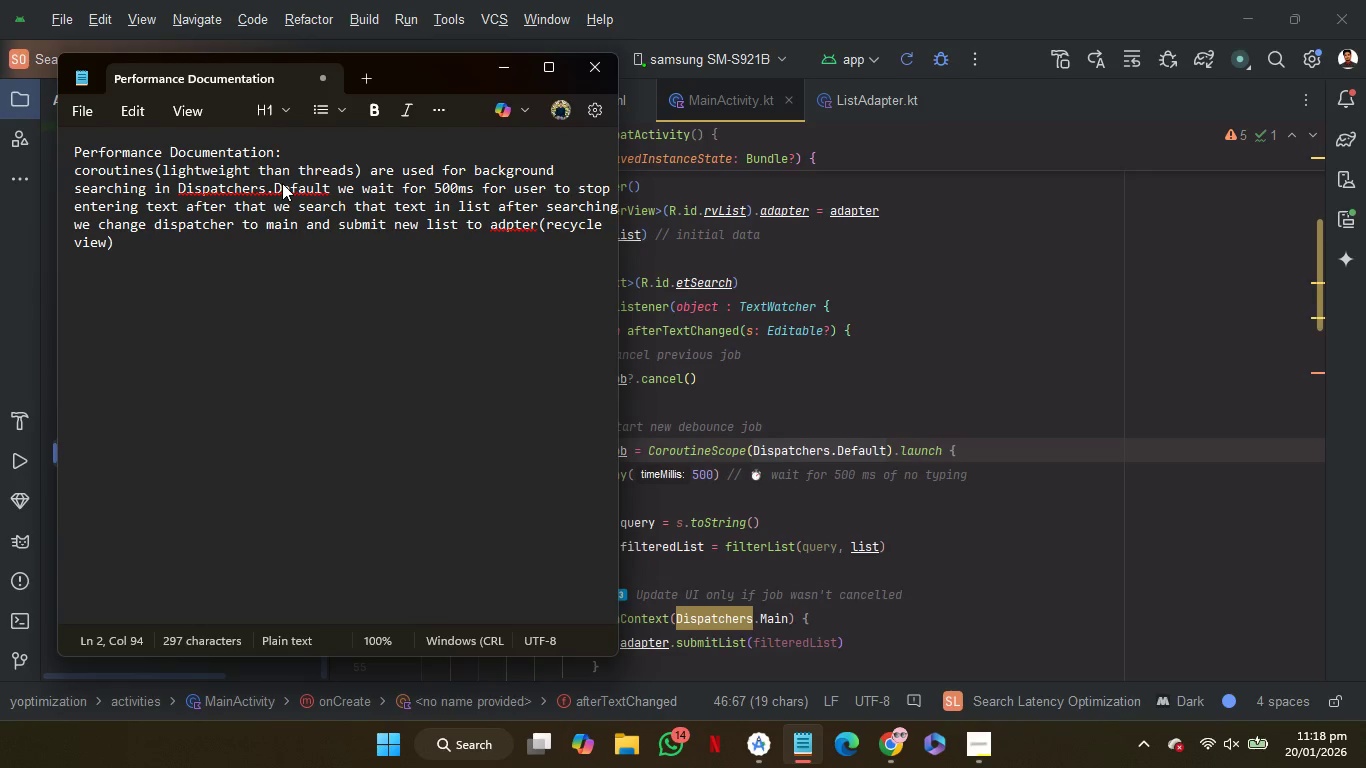 
key(Shift+Quote)
 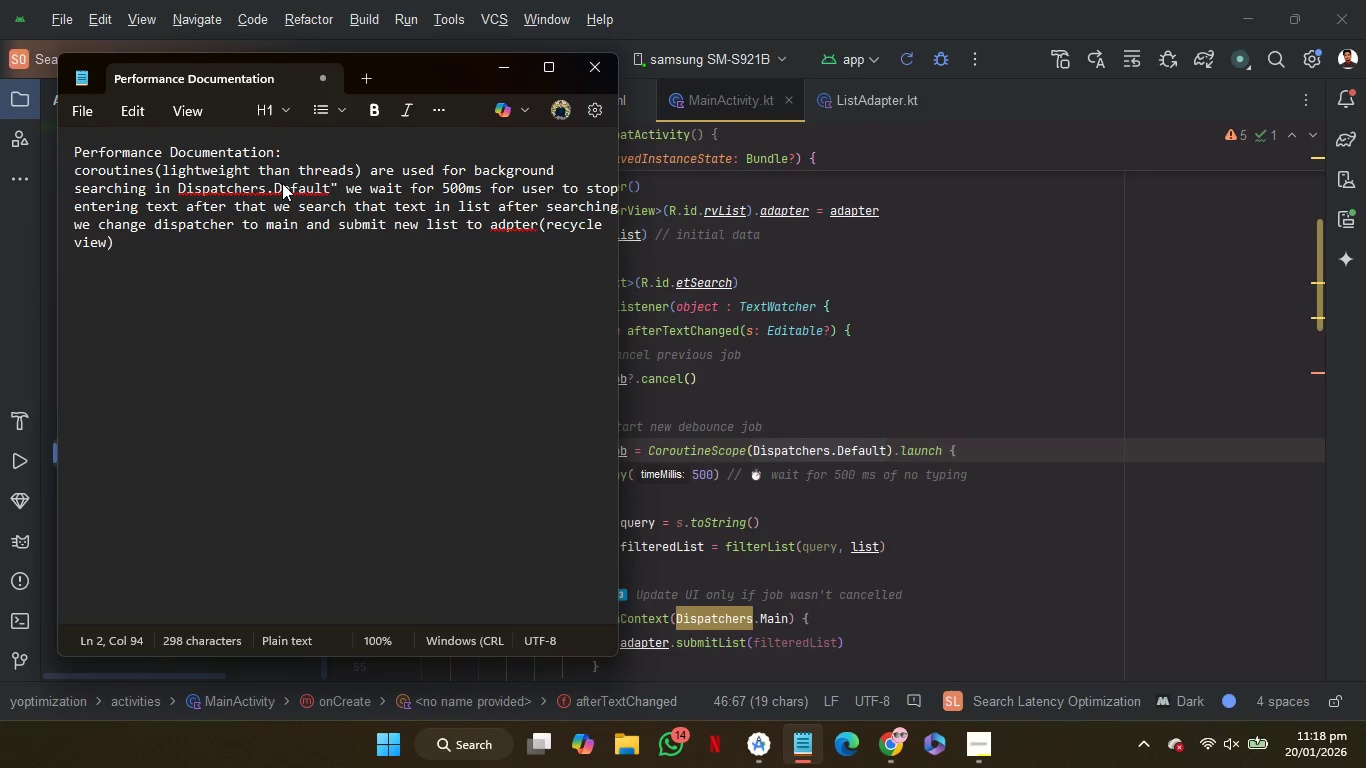 
hold_key(key=ArrowLeft, duration=1.31)
 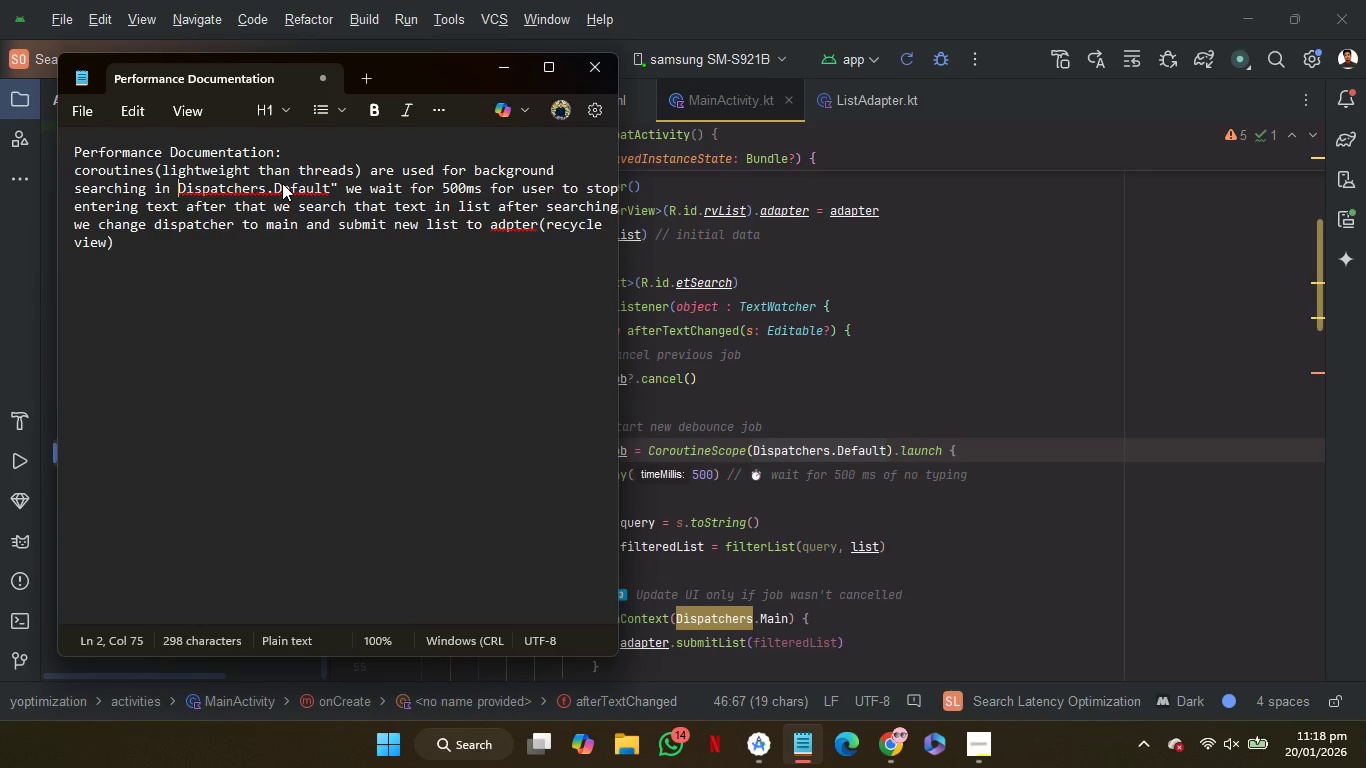 
key(Shift+Quote)
 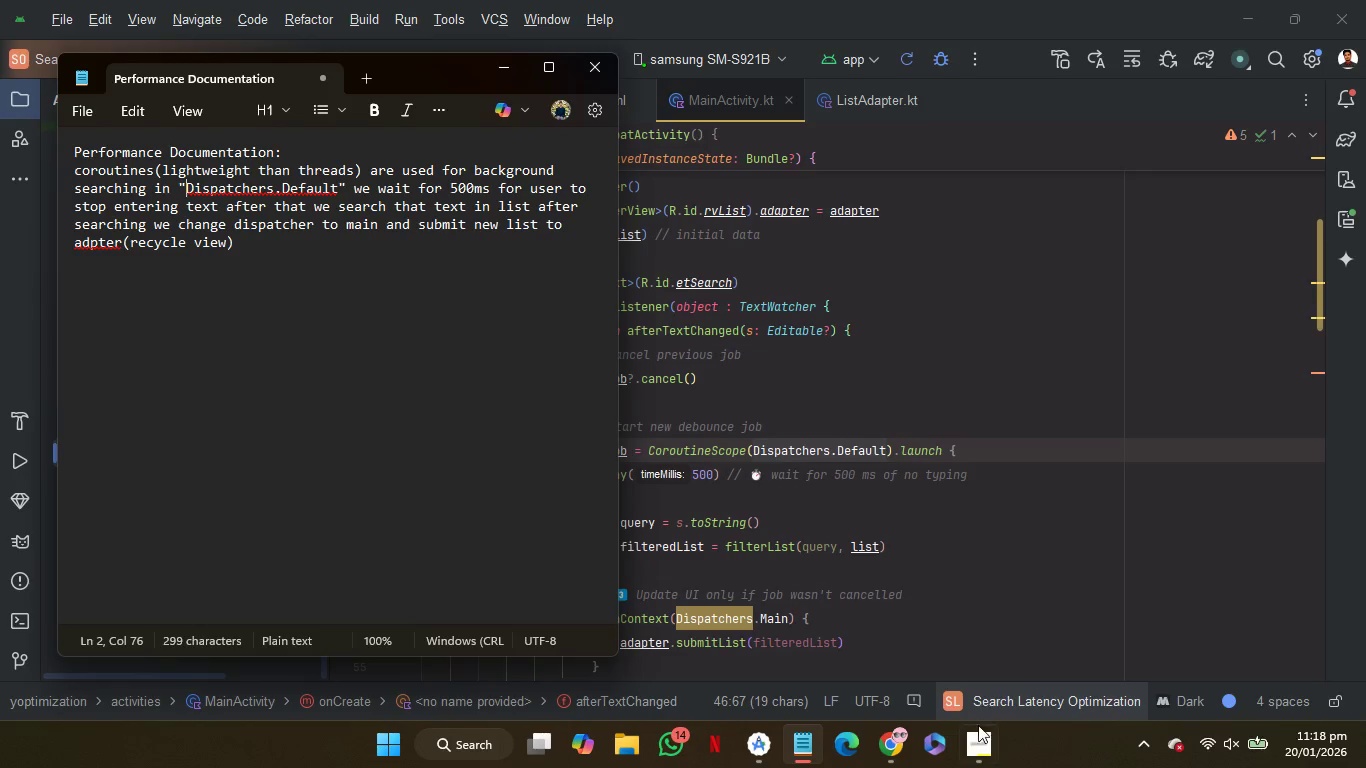 
left_click([978, 734])